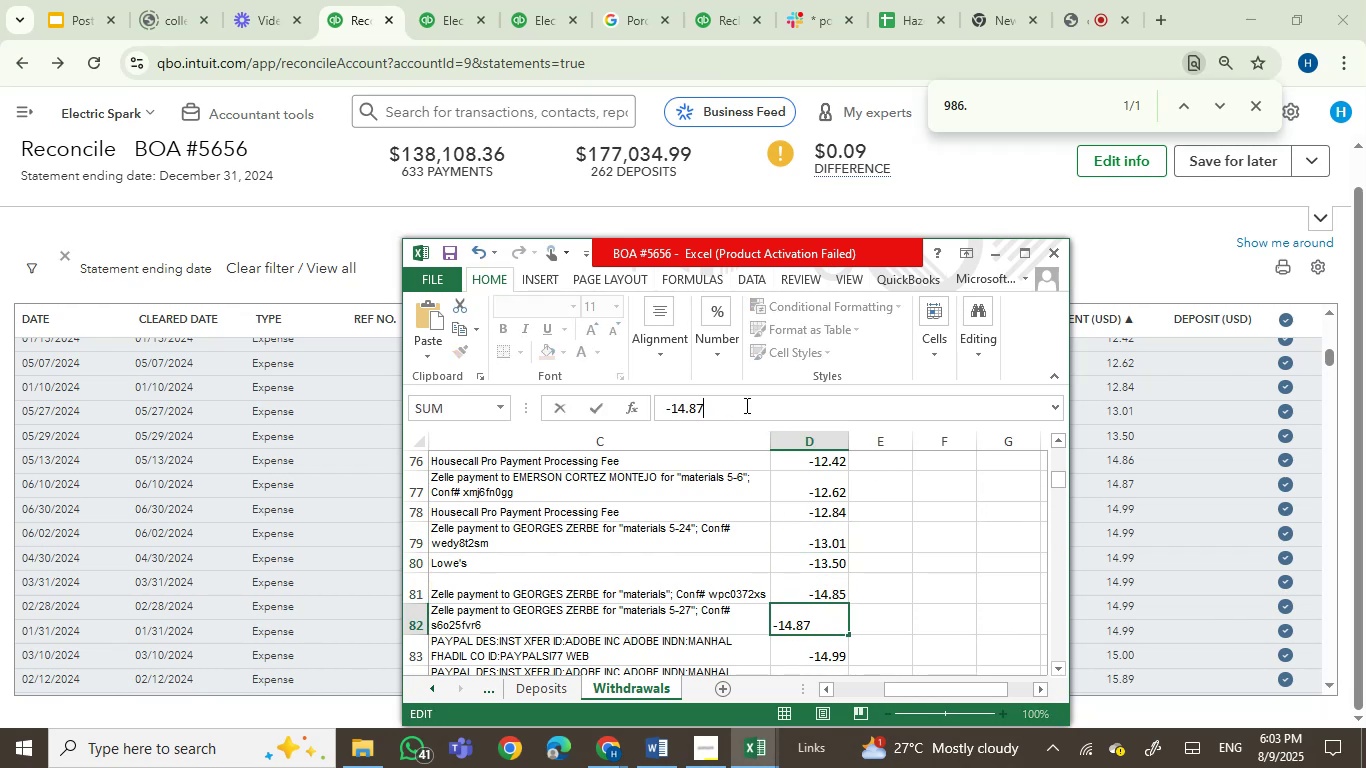 
key(Enter)
 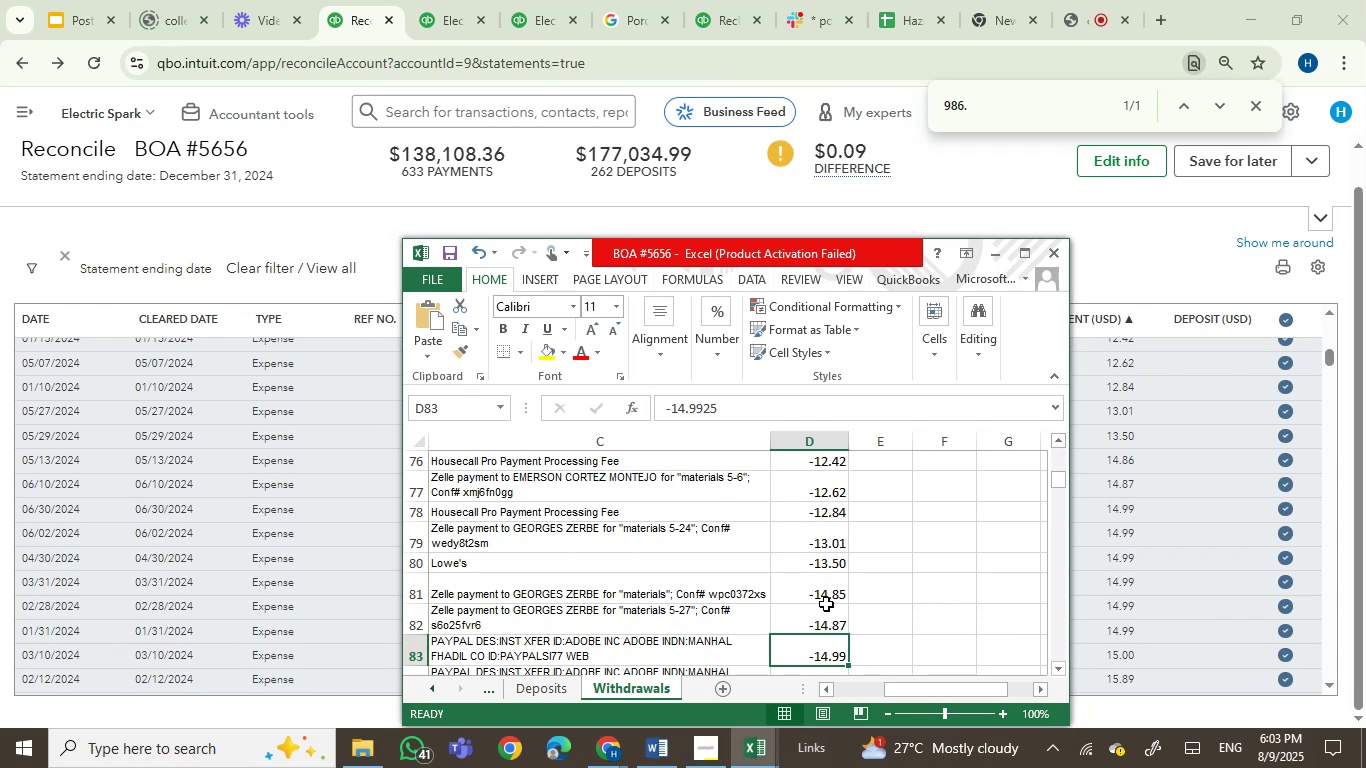 
left_click([818, 594])
 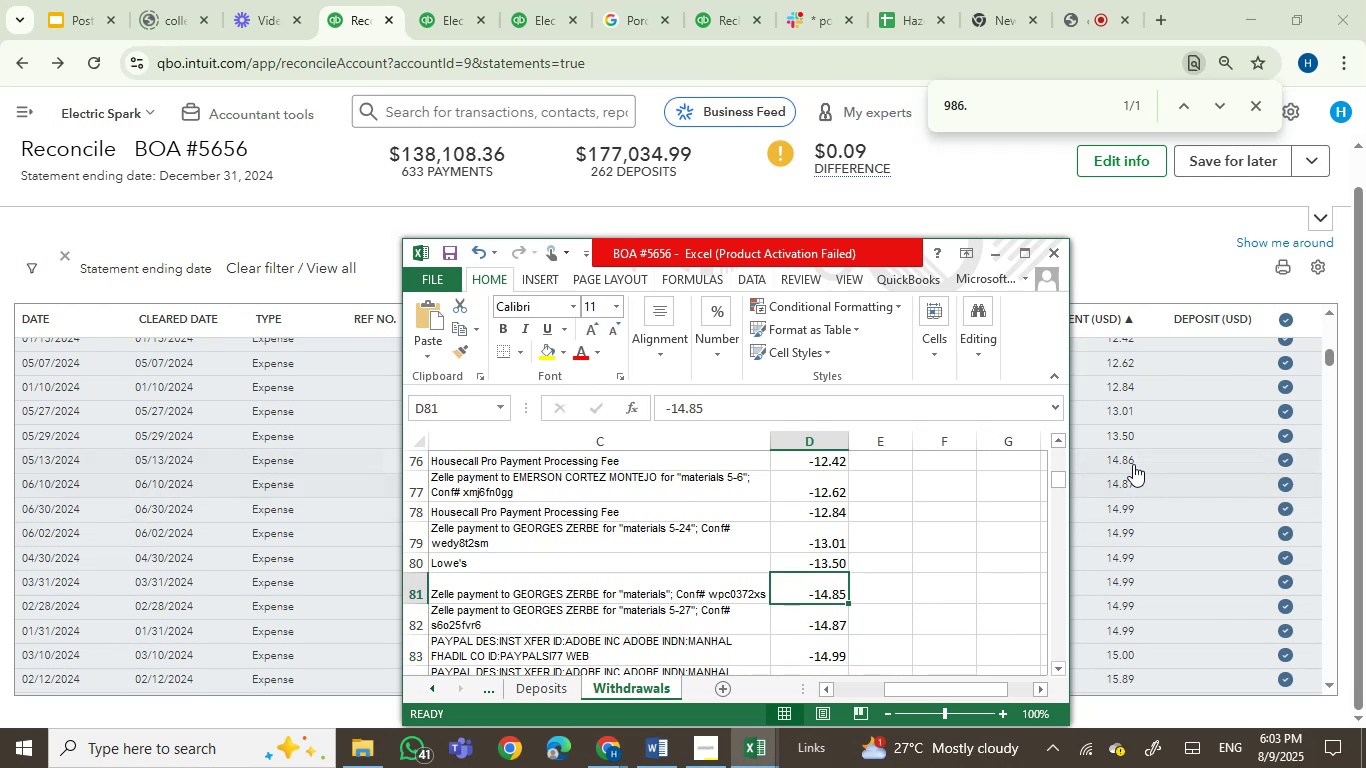 
wait(5.39)
 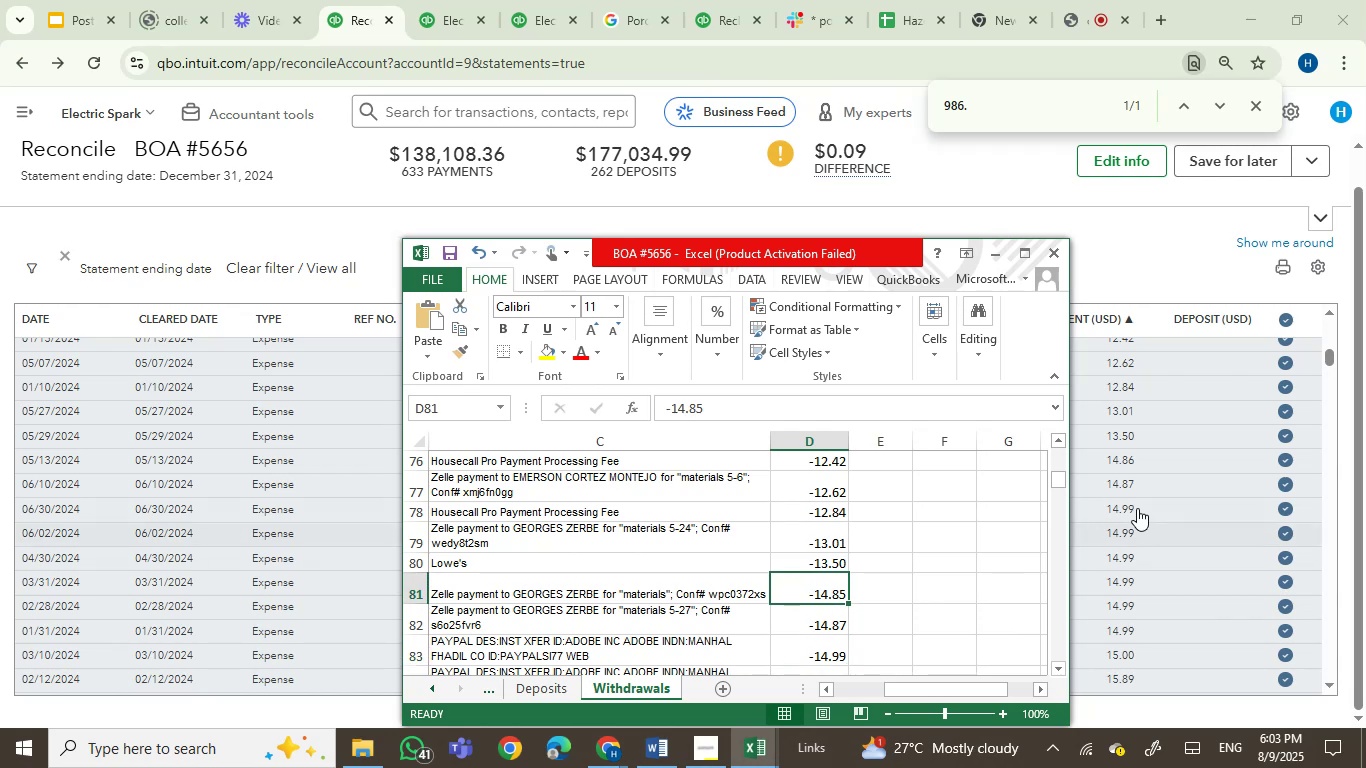 
left_click([1135, 460])
 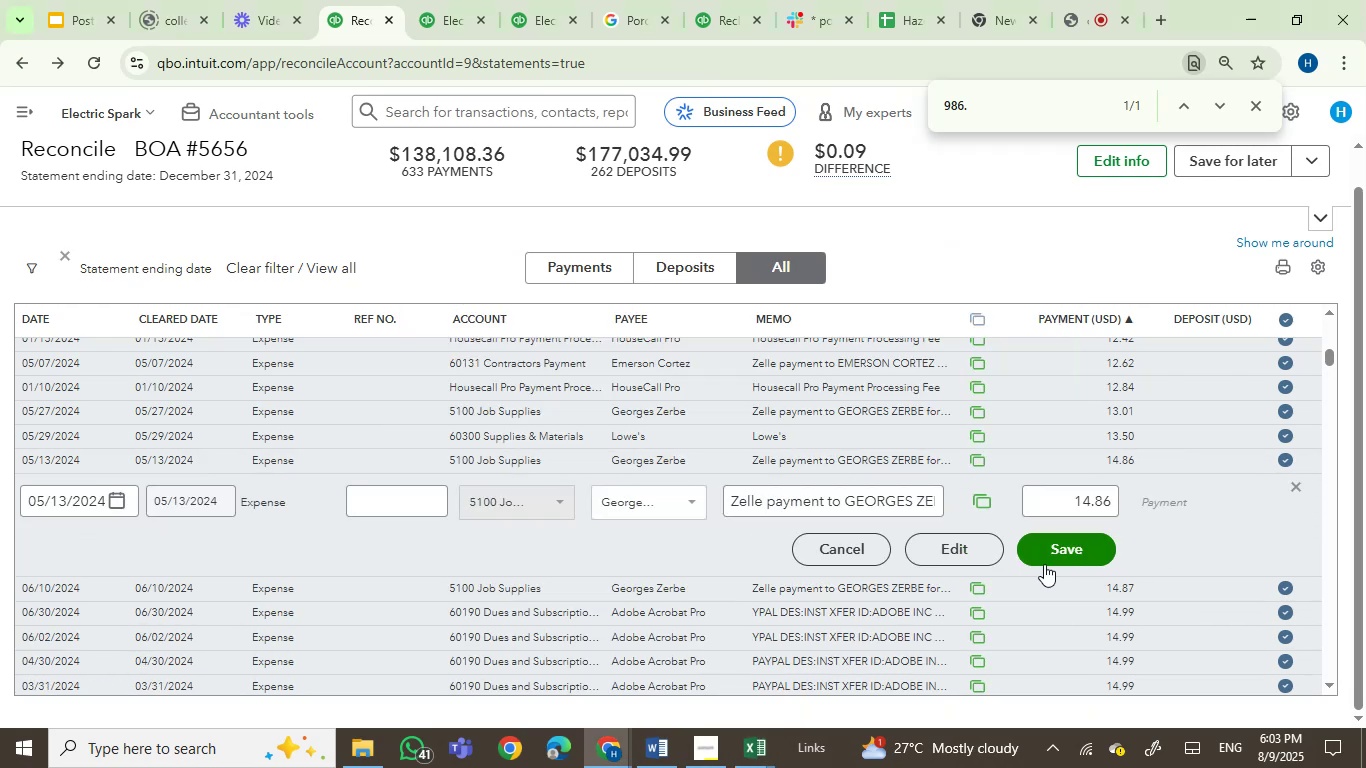 
left_click([982, 554])
 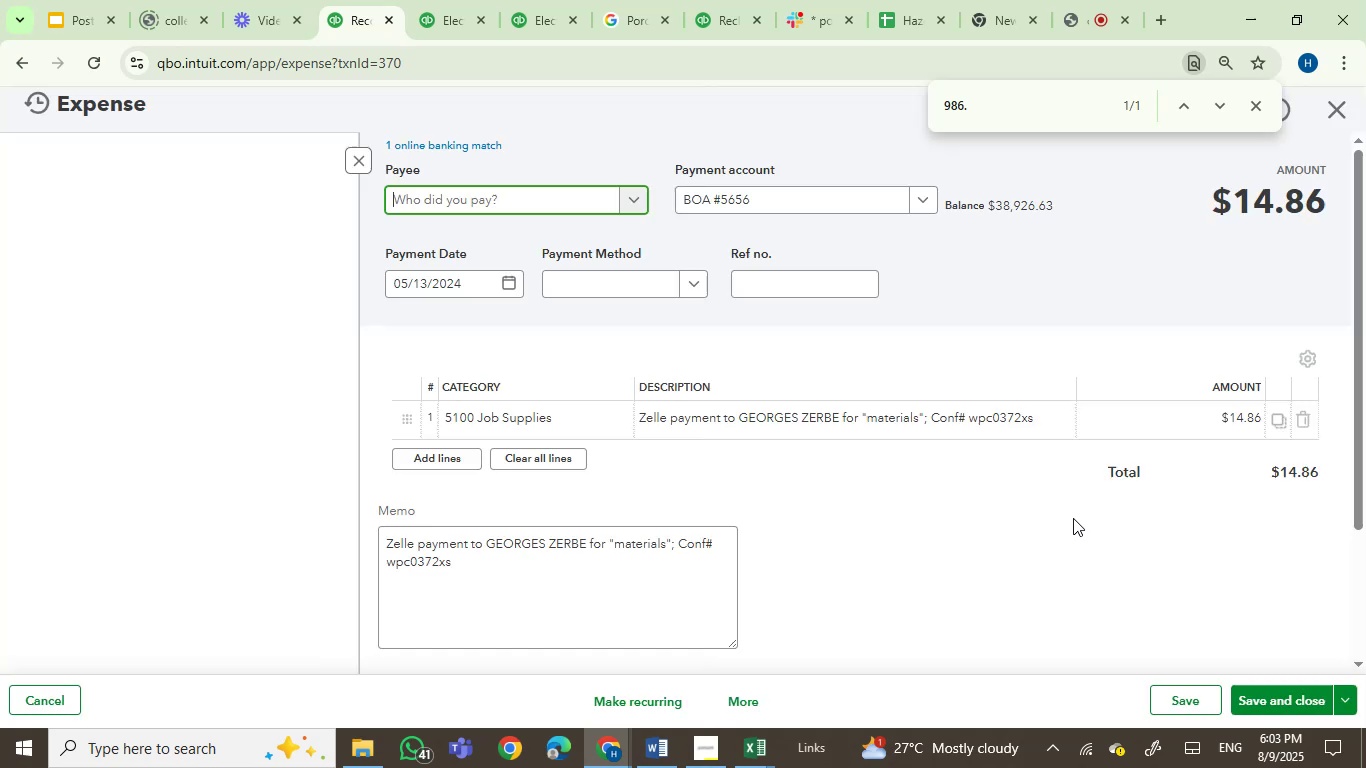 
left_click([1148, 429])
 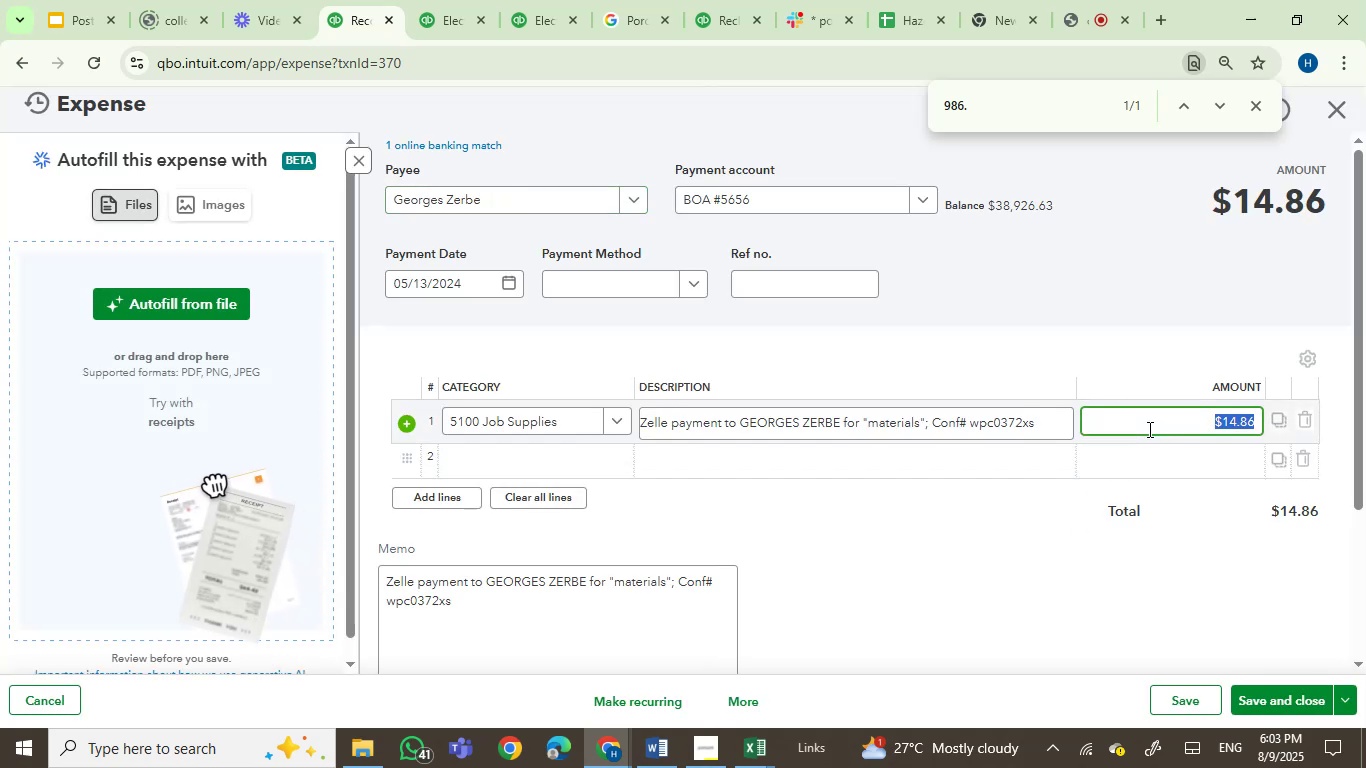 
key(ArrowRight)
 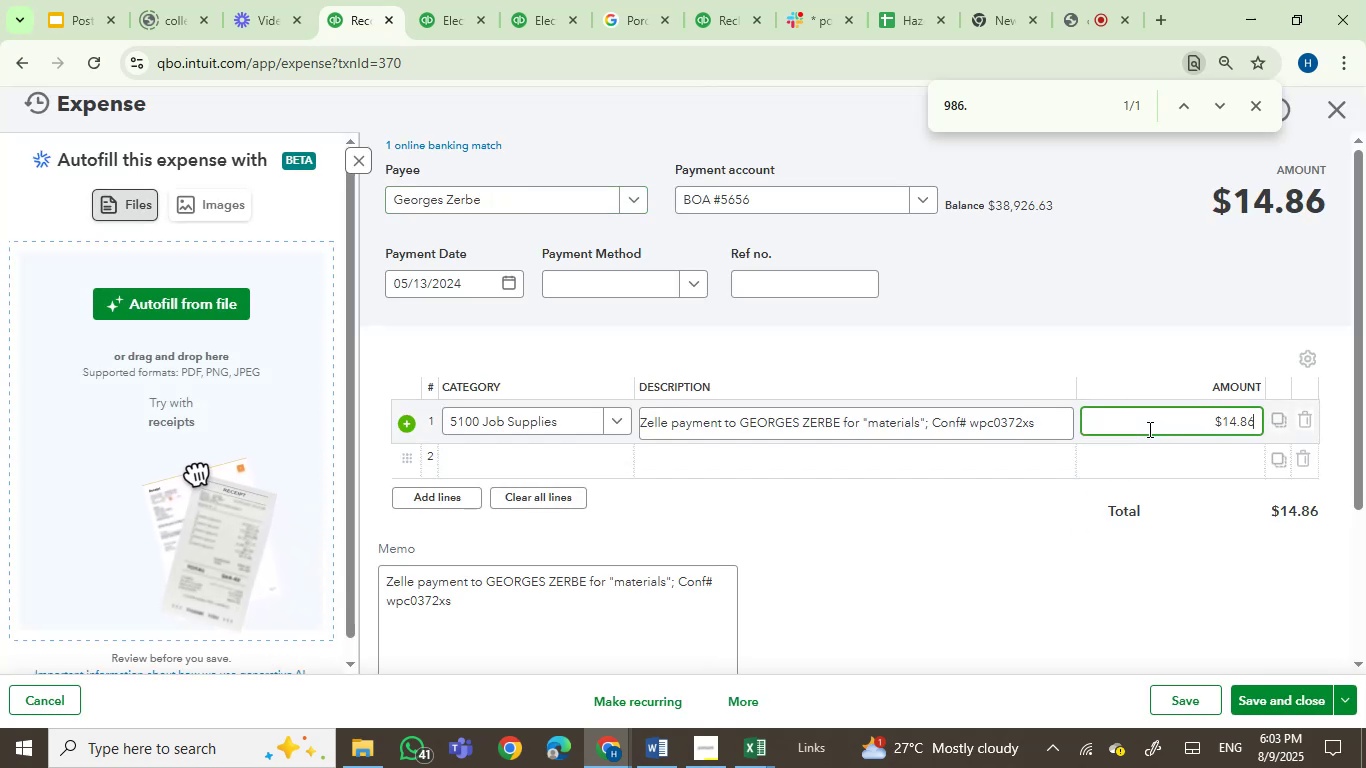 
key(Backspace)
 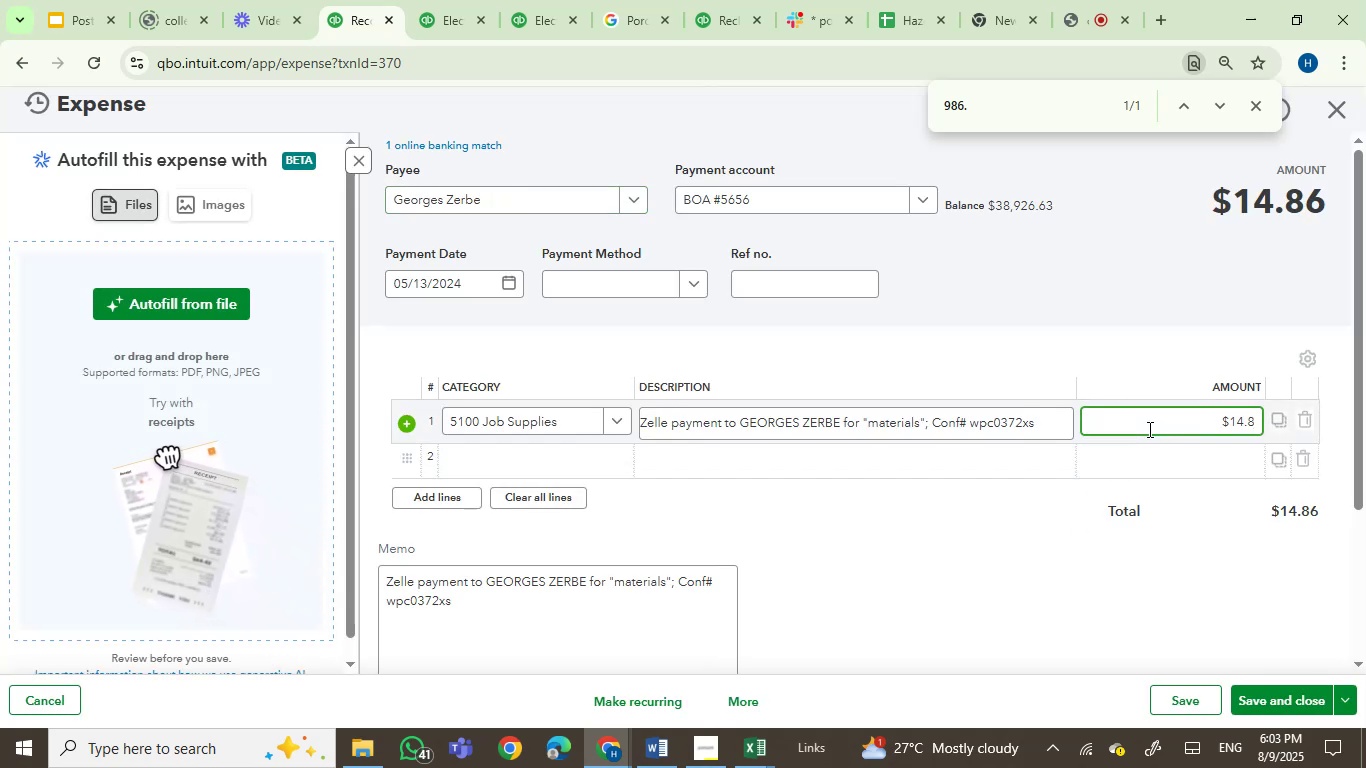 
key(Numpad5)
 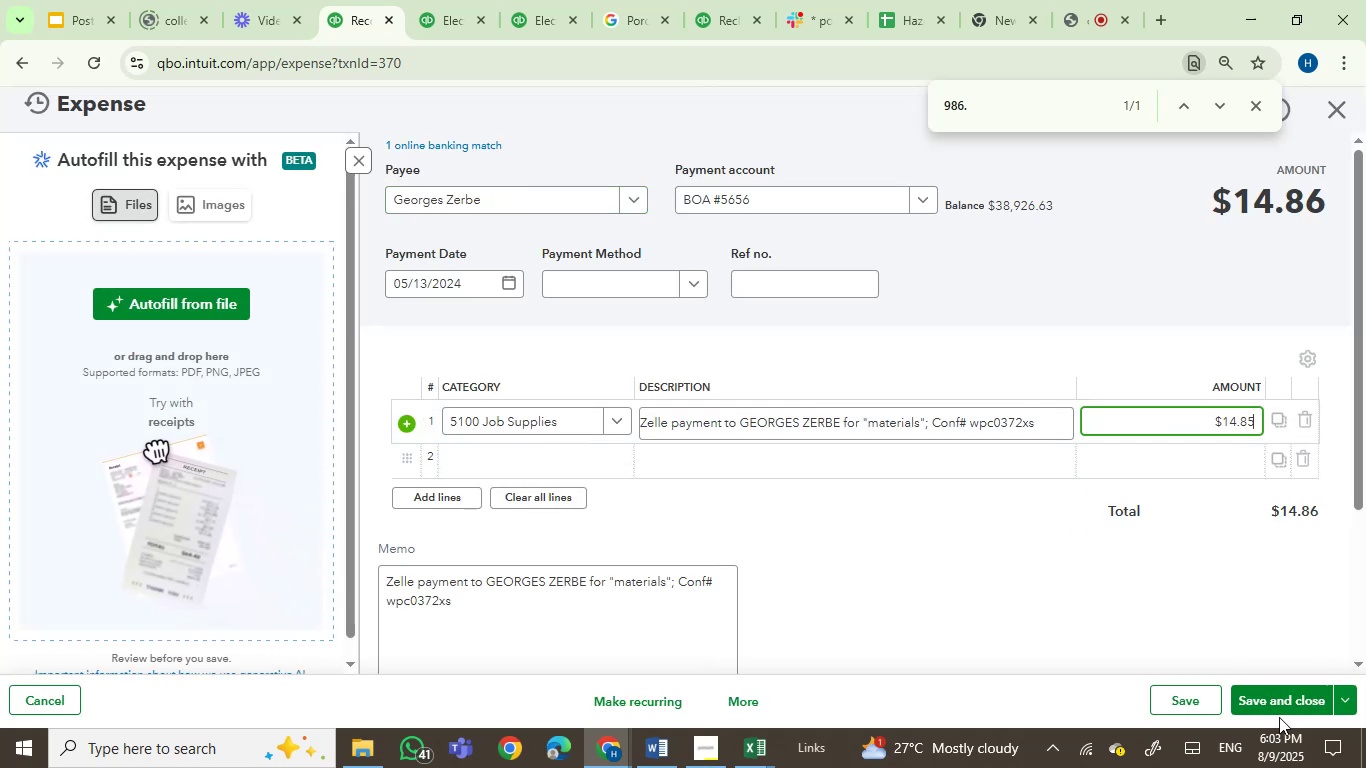 
left_click([1290, 697])
 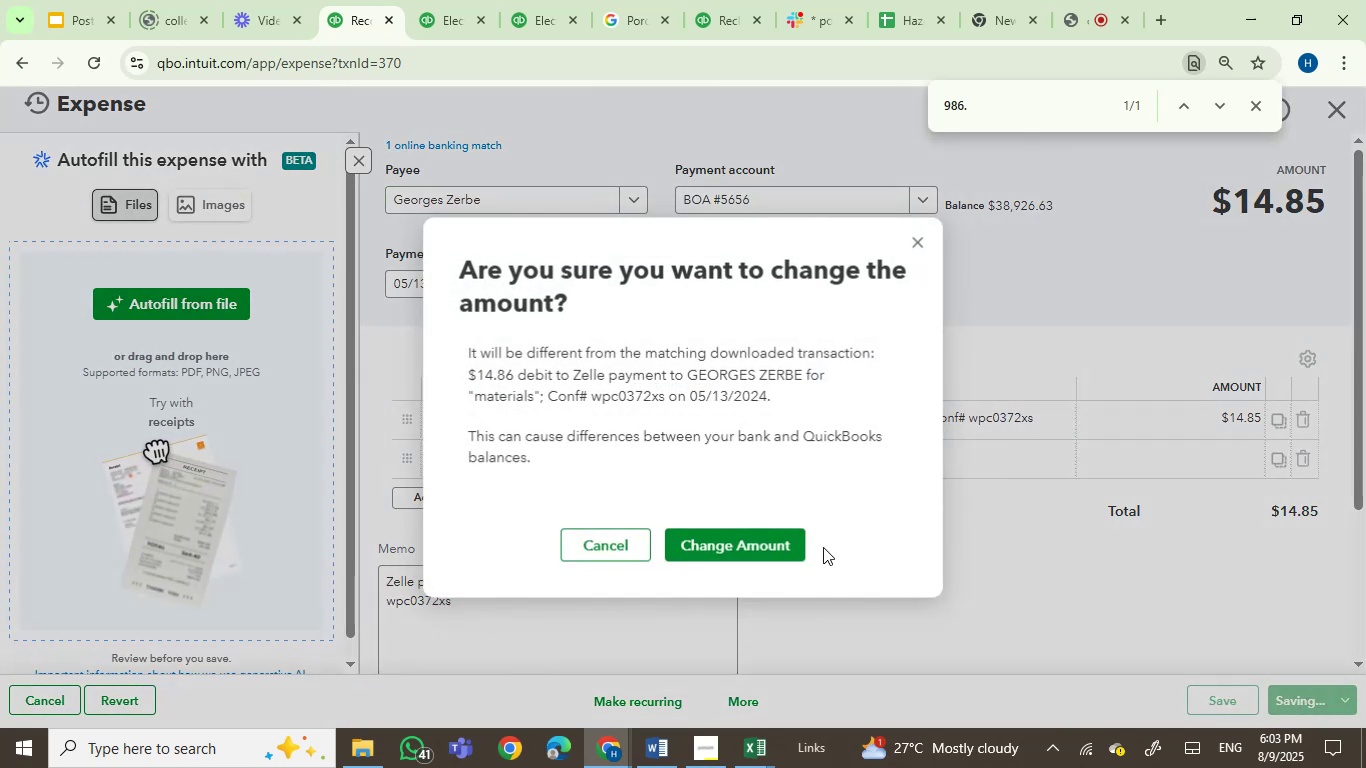 
left_click([740, 532])
 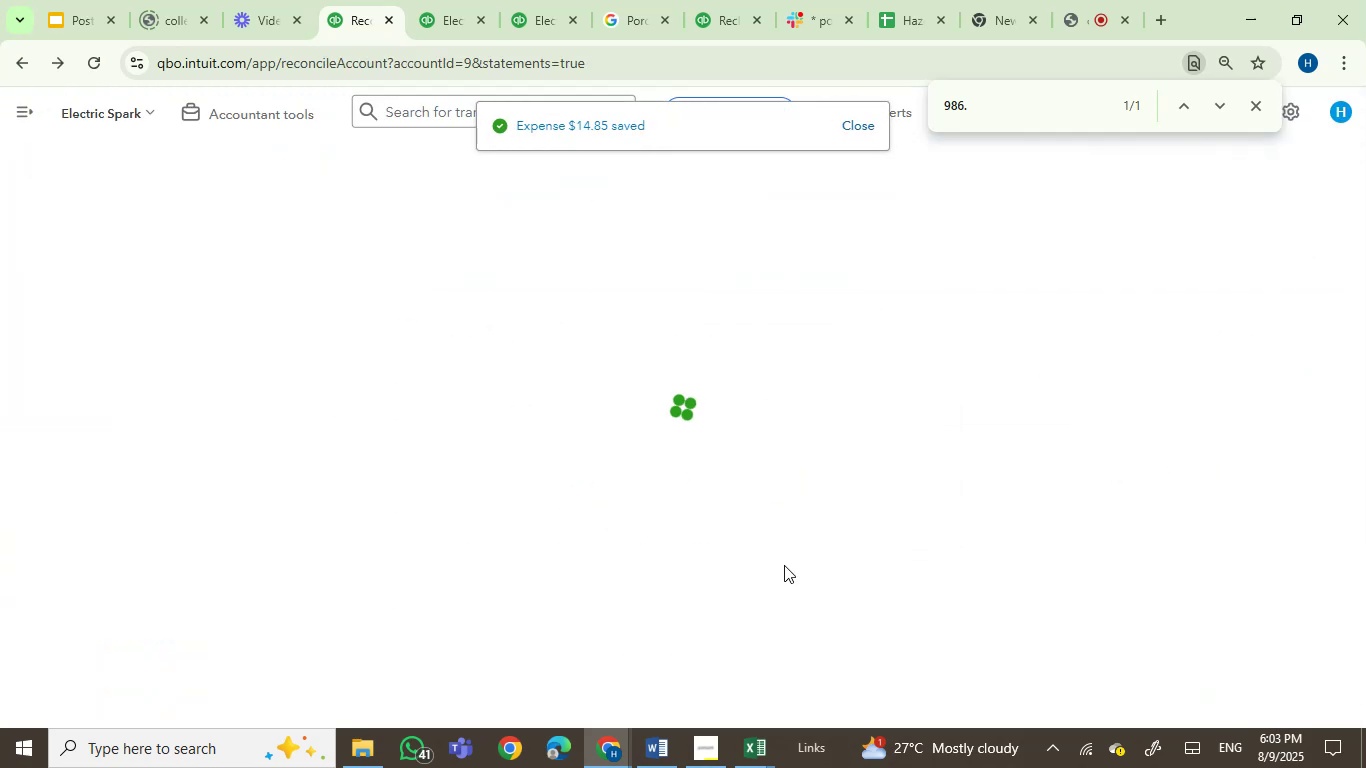 
wait(8.03)
 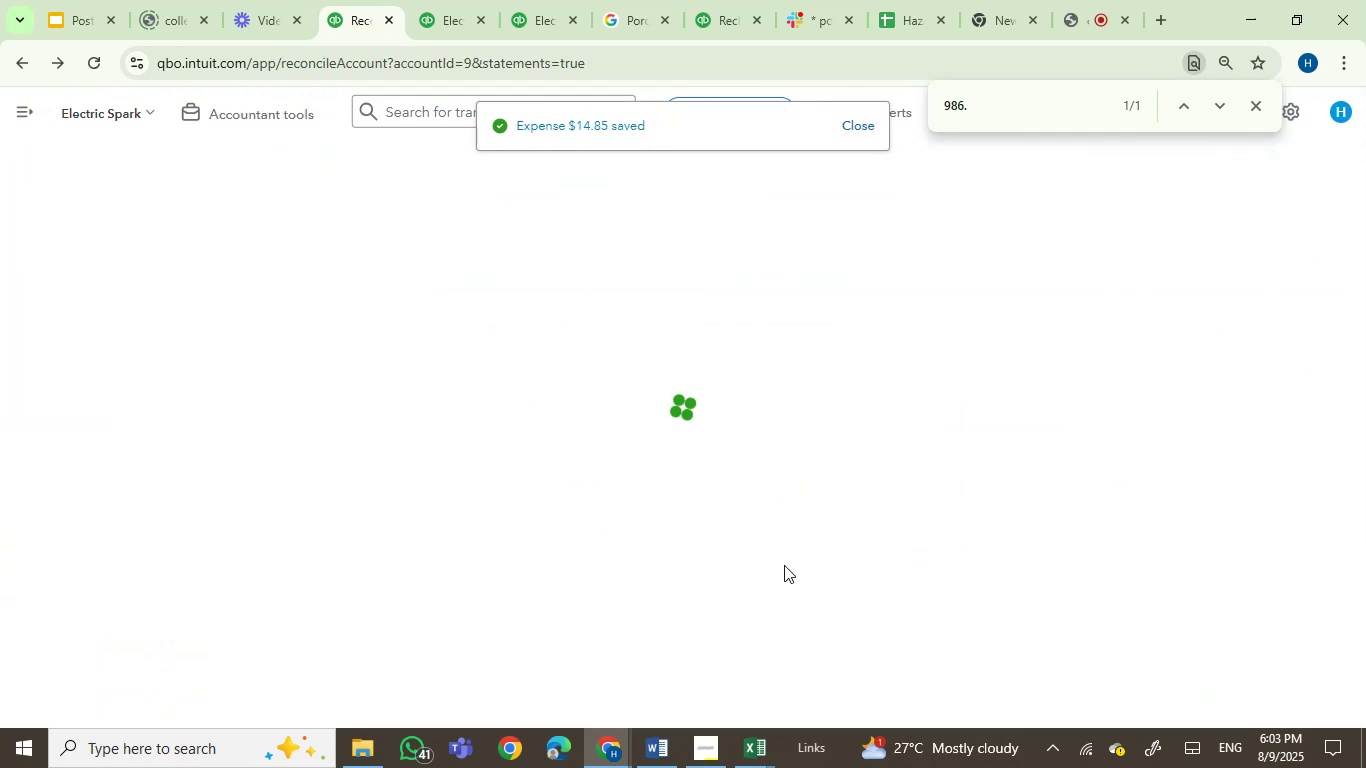 
double_click([674, 658])
 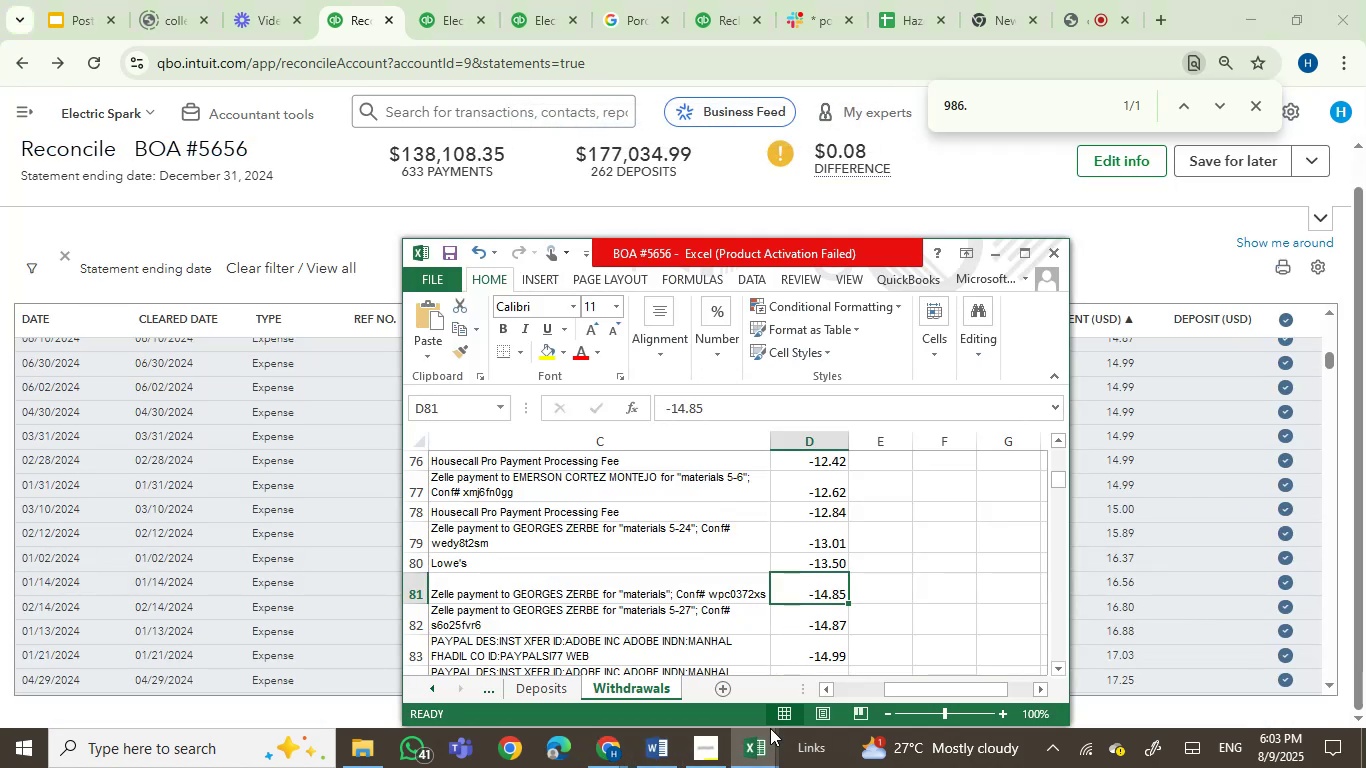 
left_click([758, 751])
 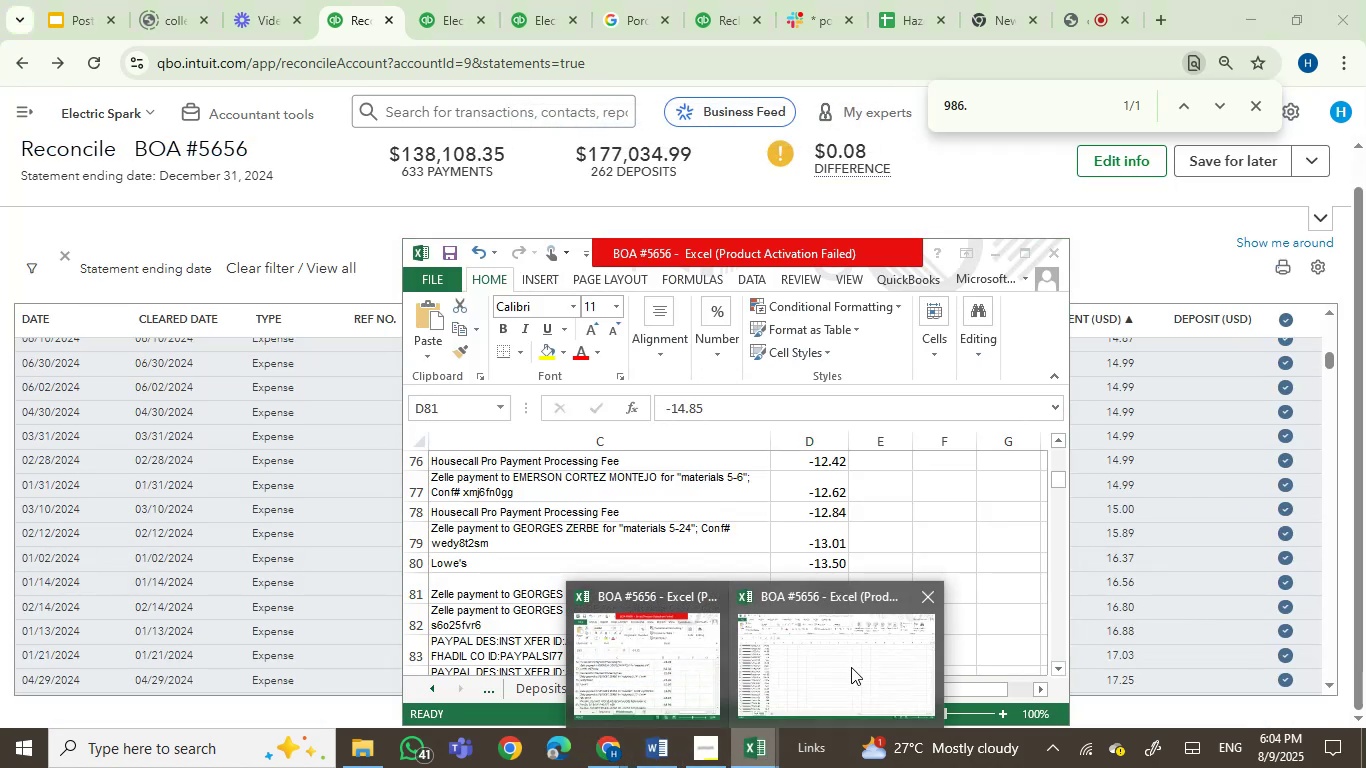 
left_click([851, 666])
 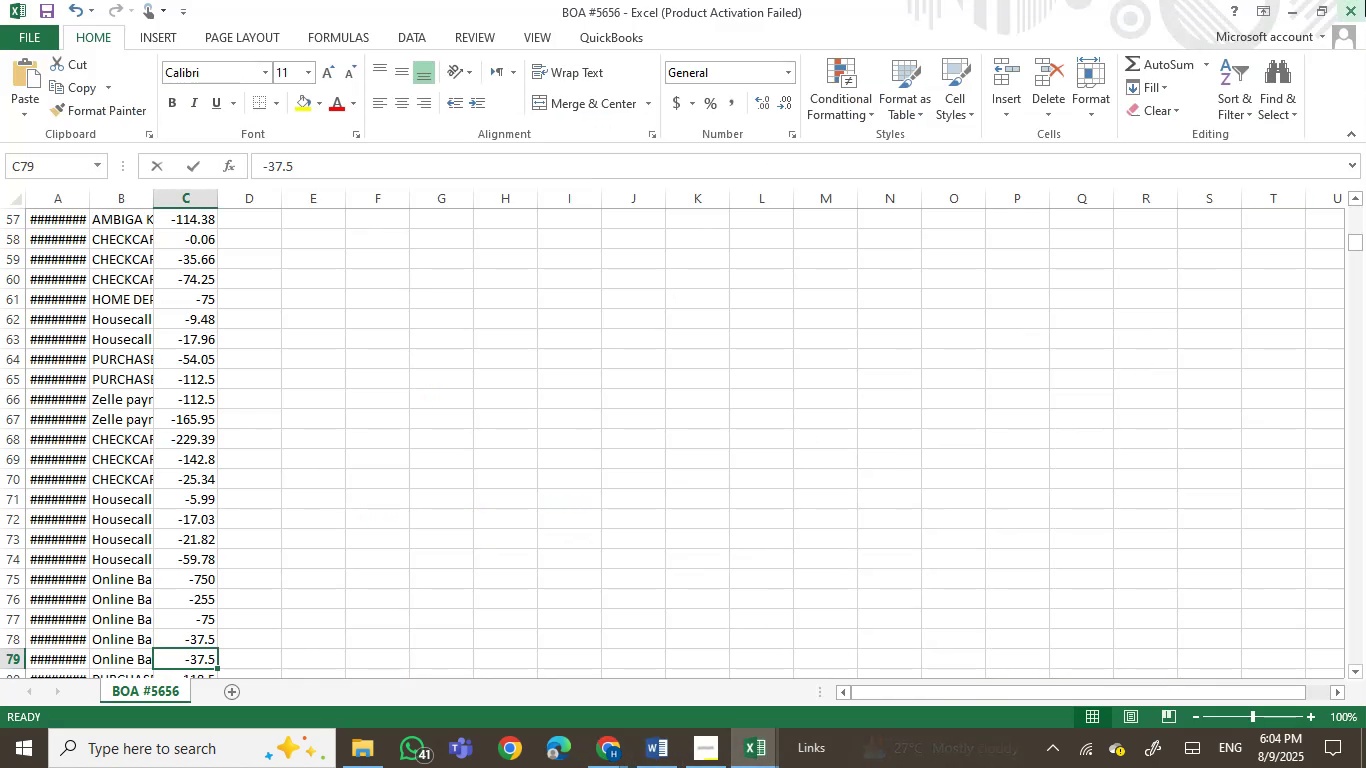 
left_click([1365, 0])
 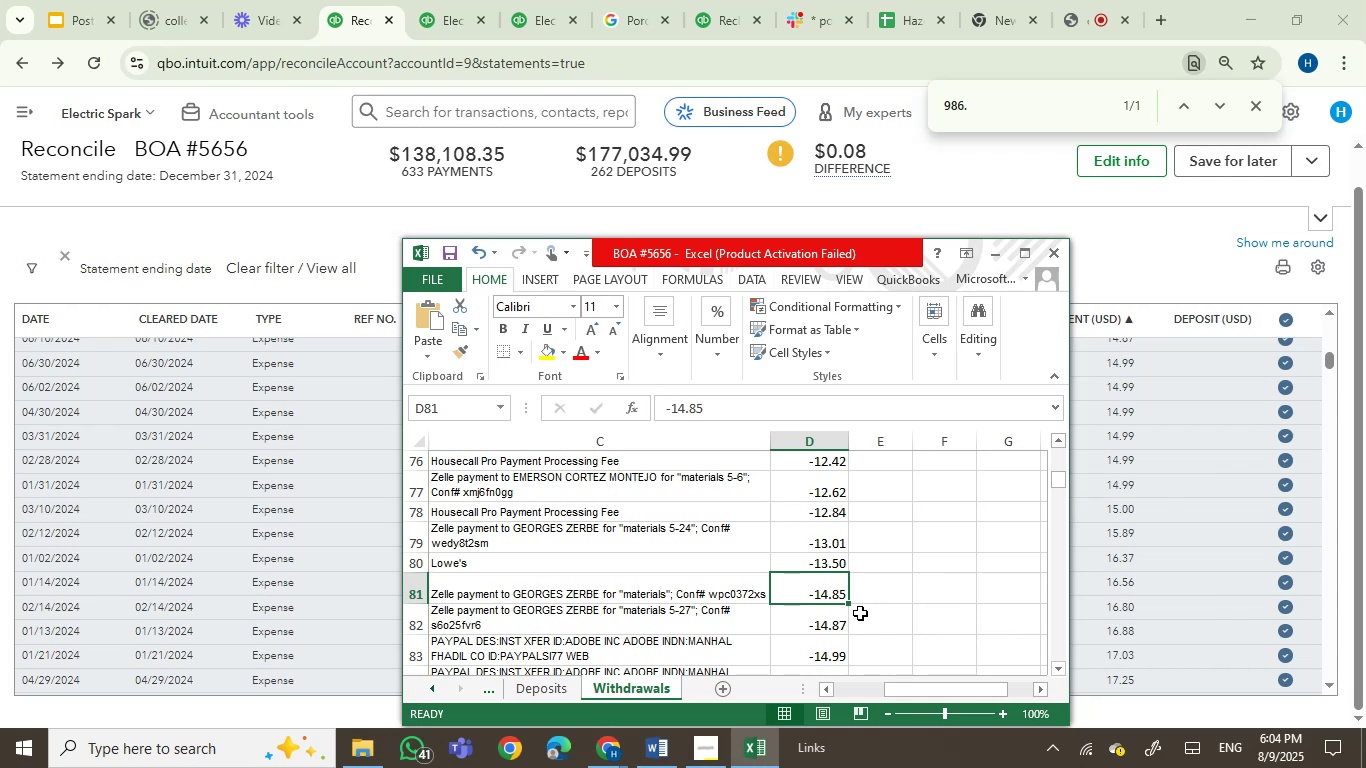 
key(ArrowDown)
 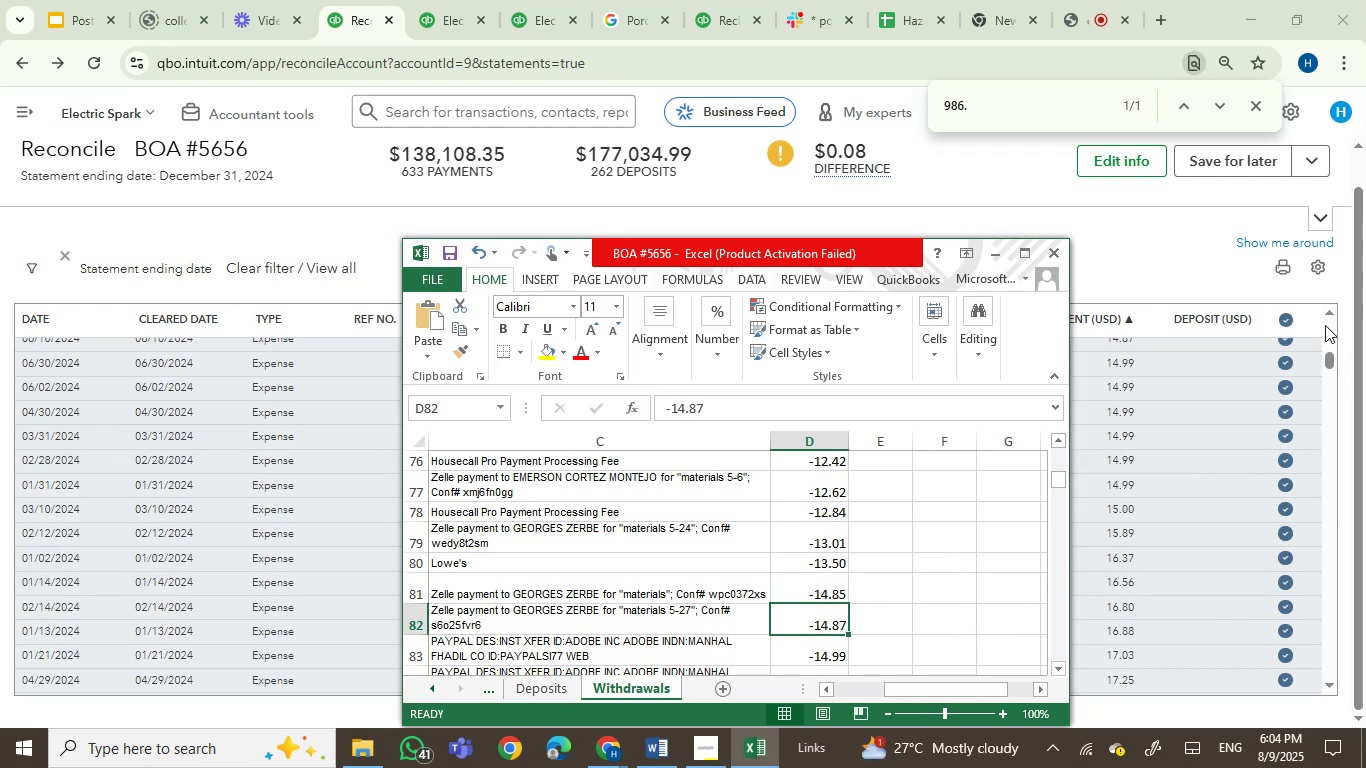 
wait(6.62)
 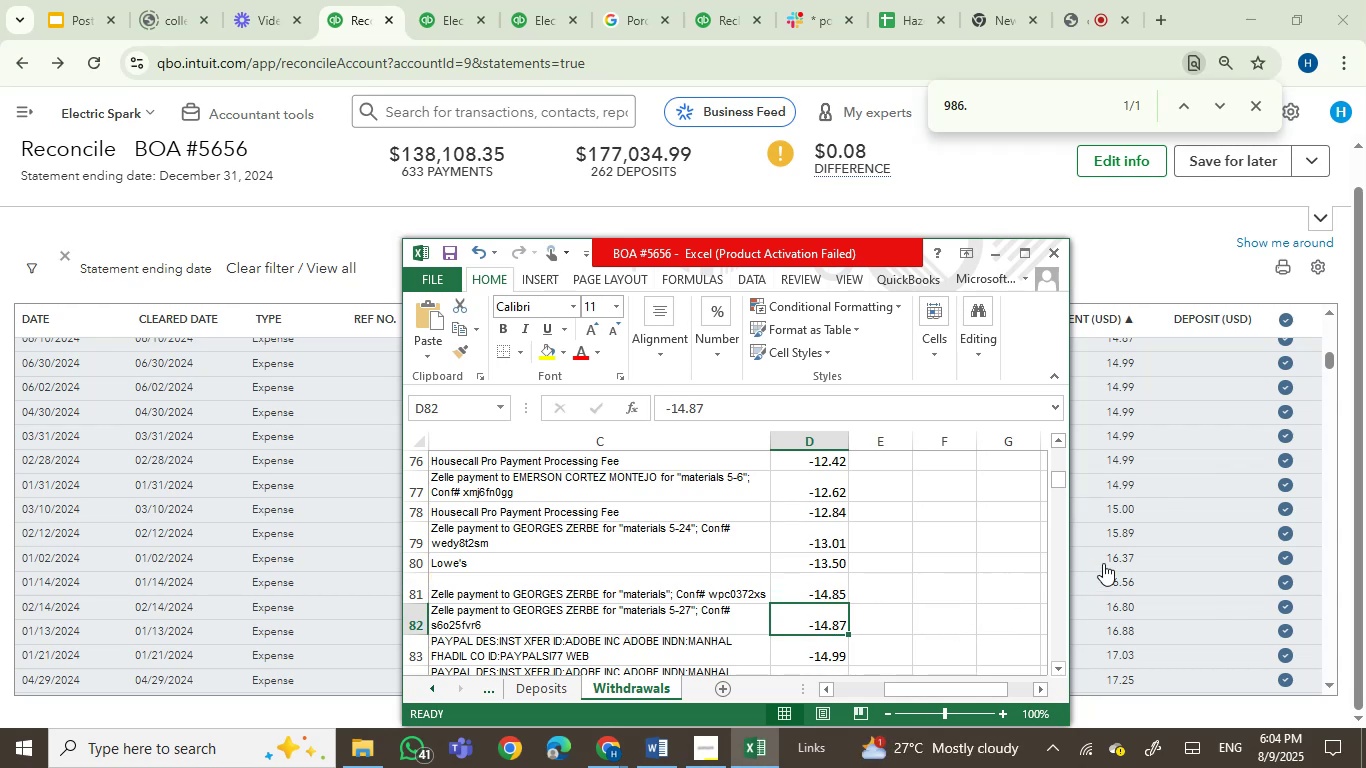 
key(ArrowDown)
 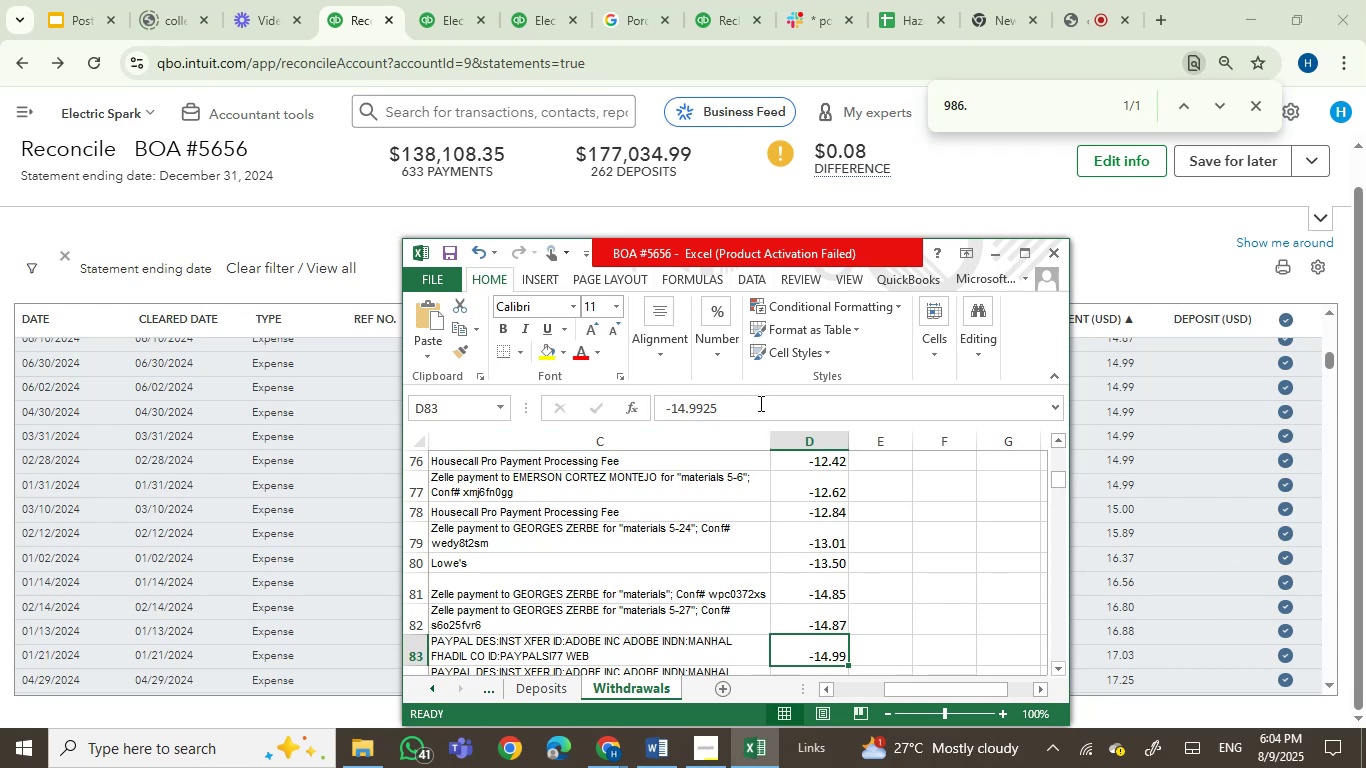 
key(ArrowDown)
 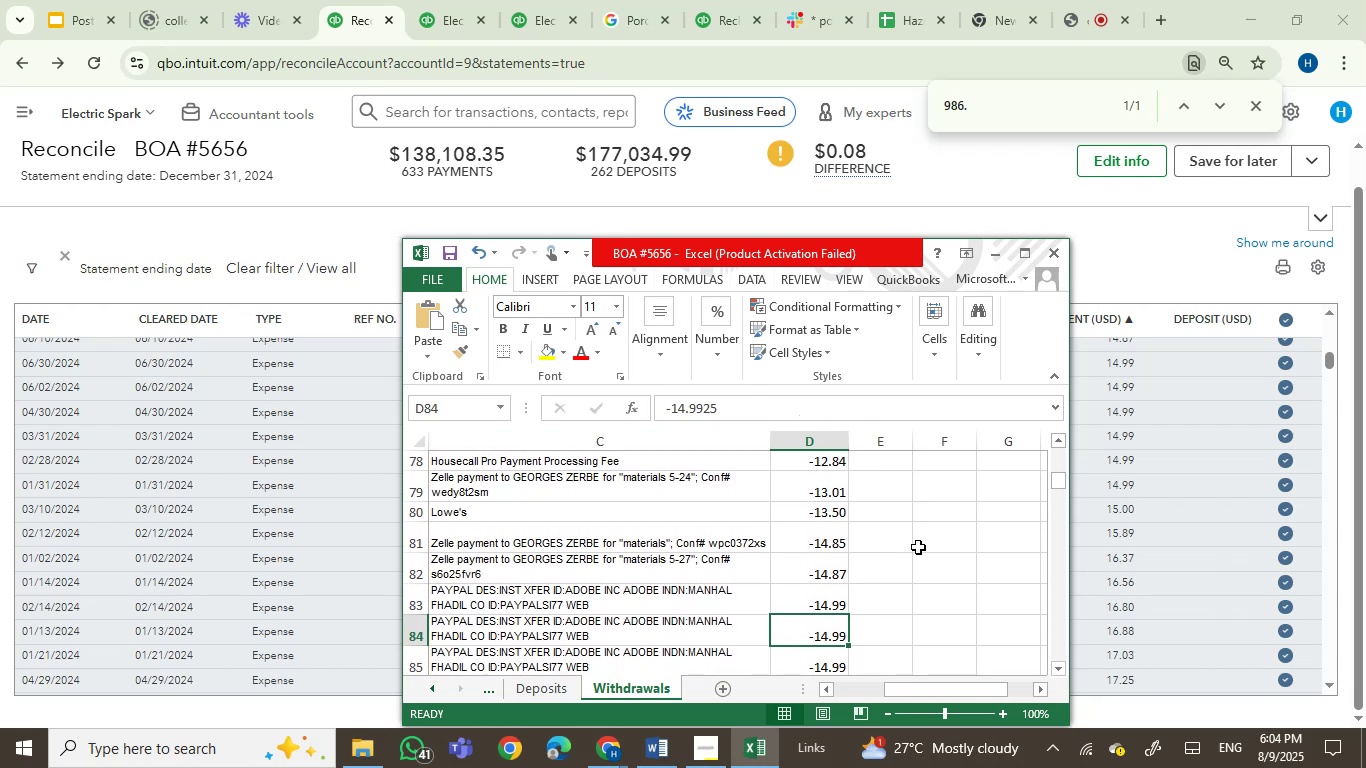 
key(ArrowDown)
 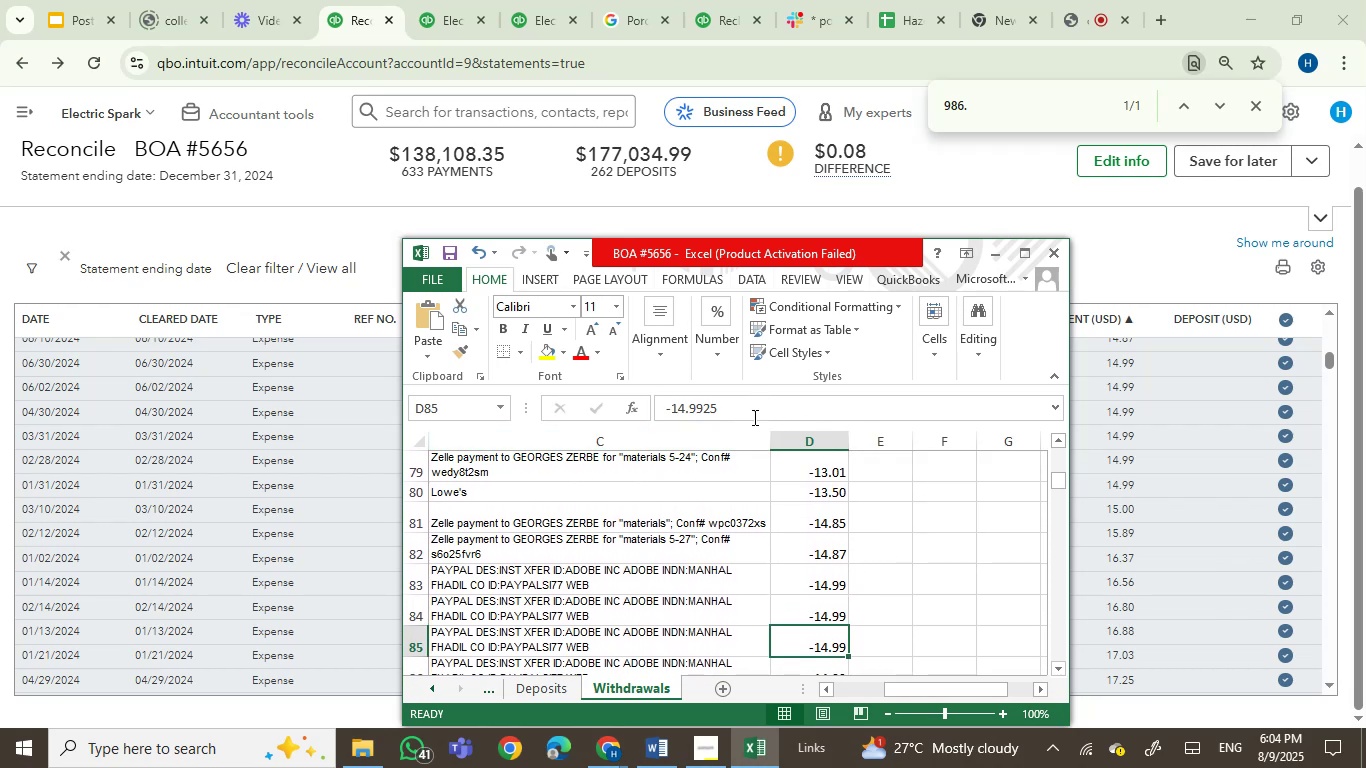 
left_click([756, 406])
 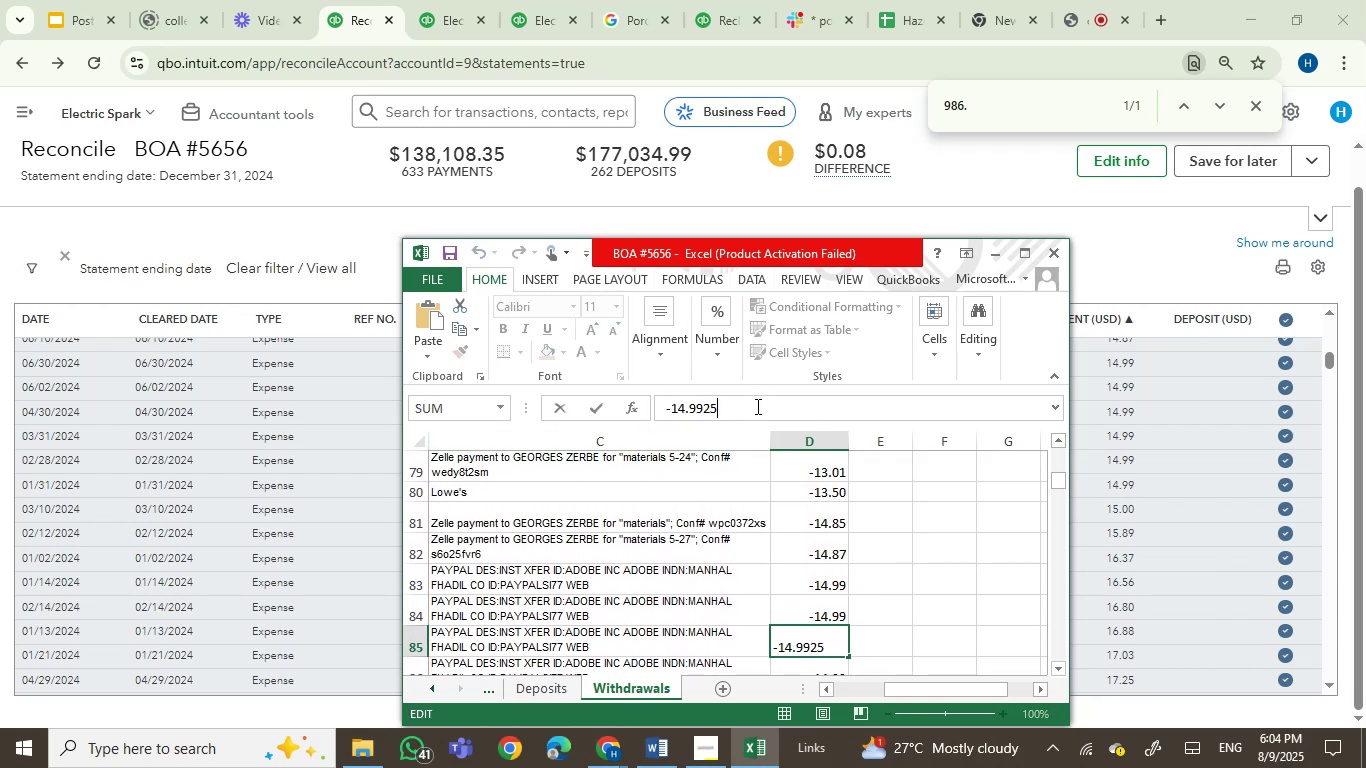 
key(Backspace)
 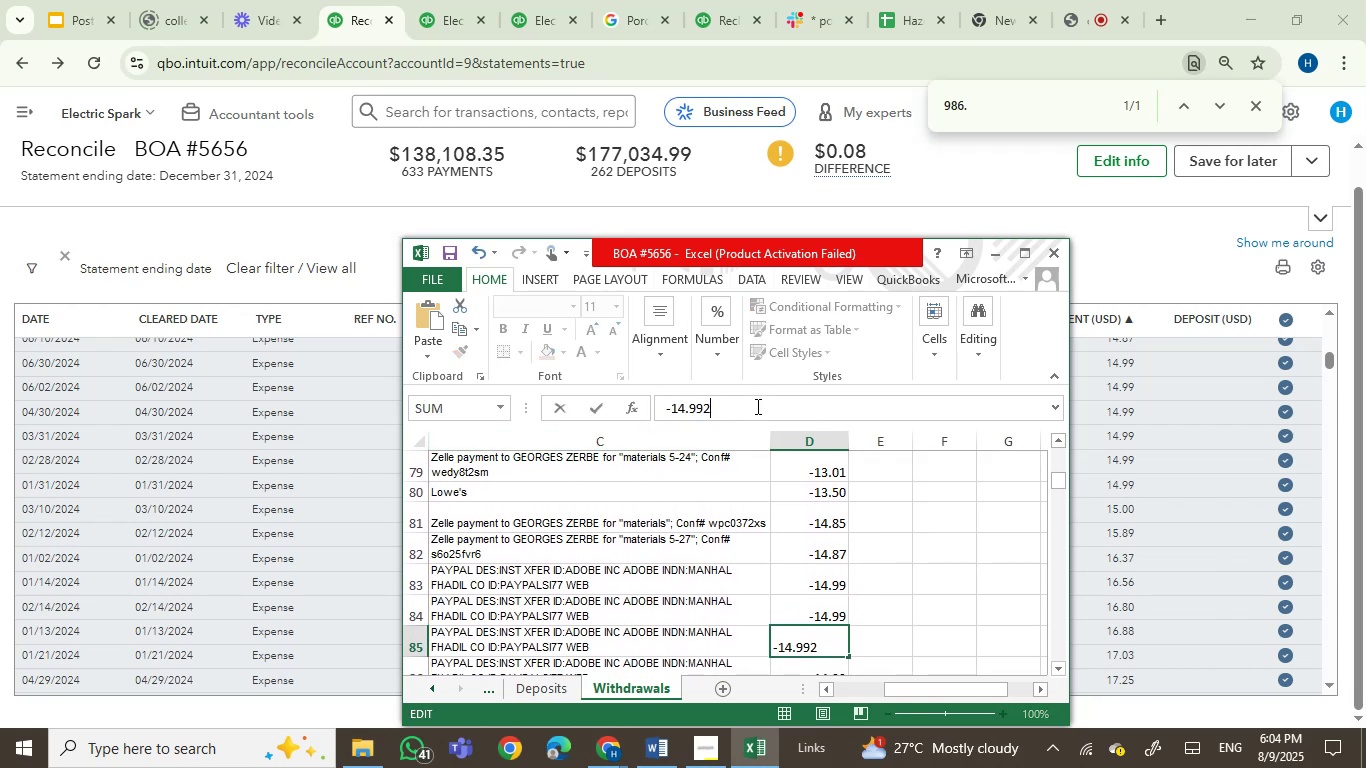 
key(Backspace)
 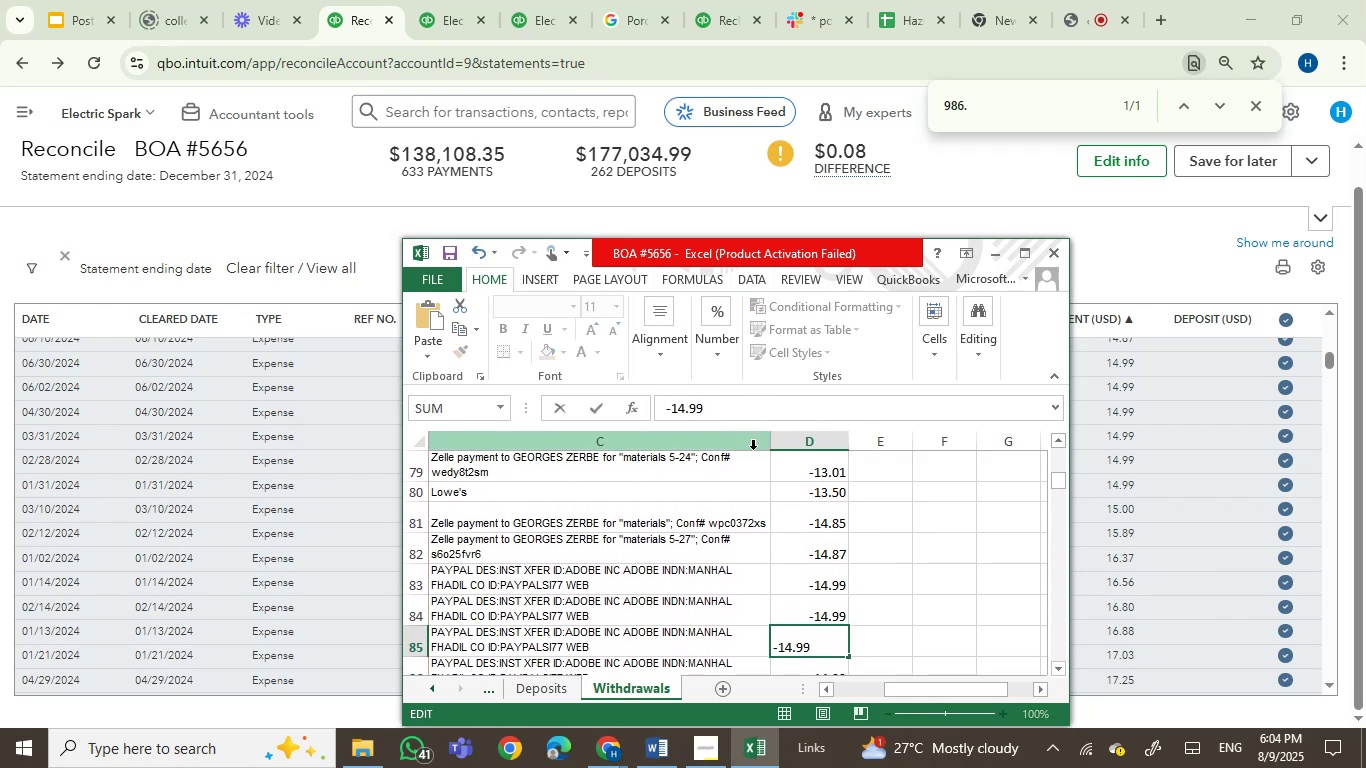 
key(ArrowUp)
 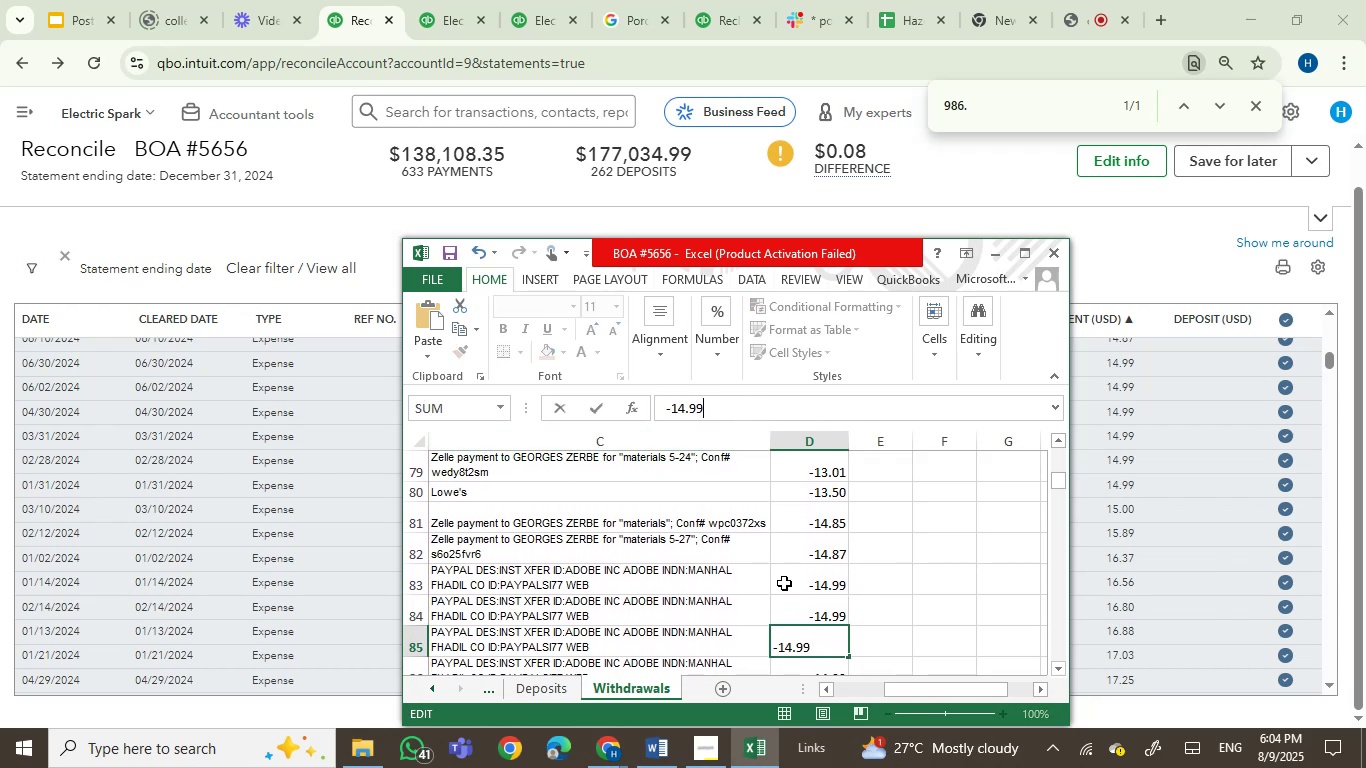 
left_click([804, 601])
 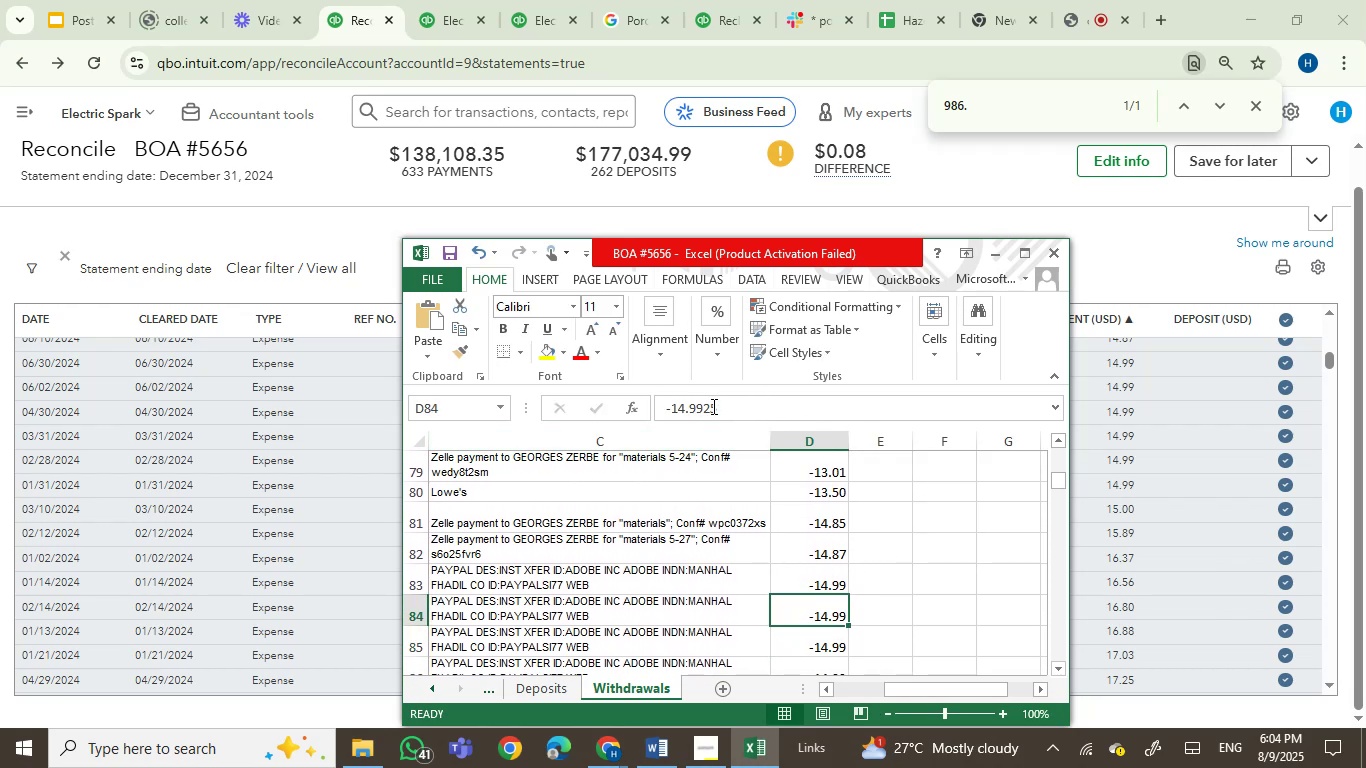 
left_click([715, 407])
 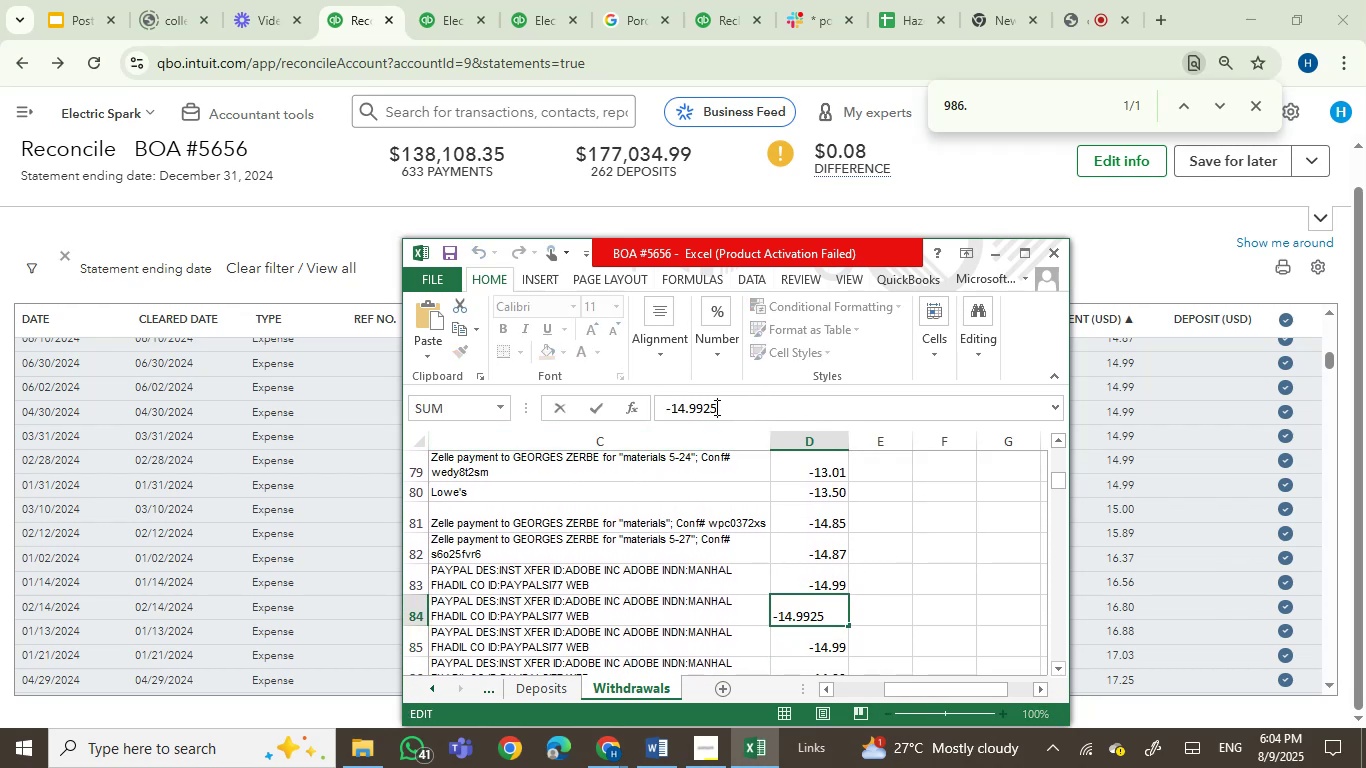 
key(Backspace)
 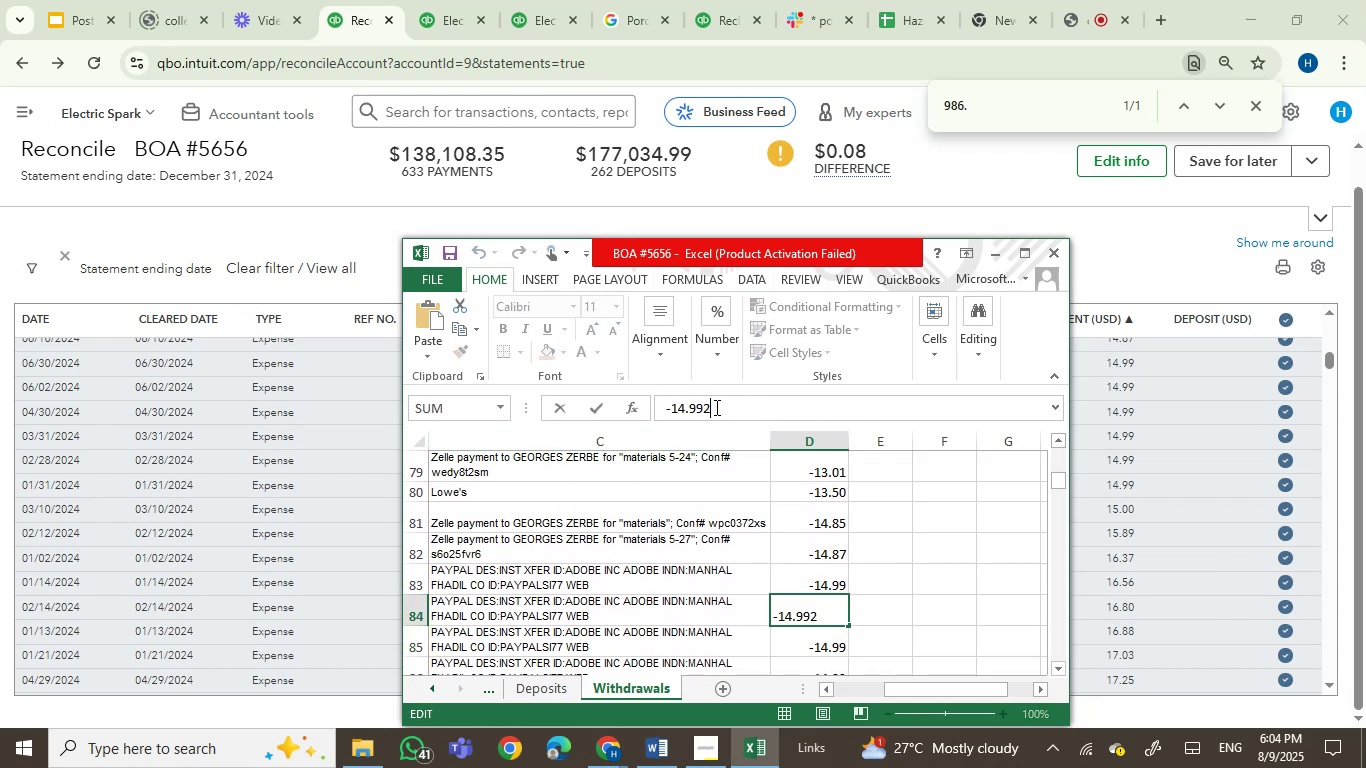 
key(Backspace)
 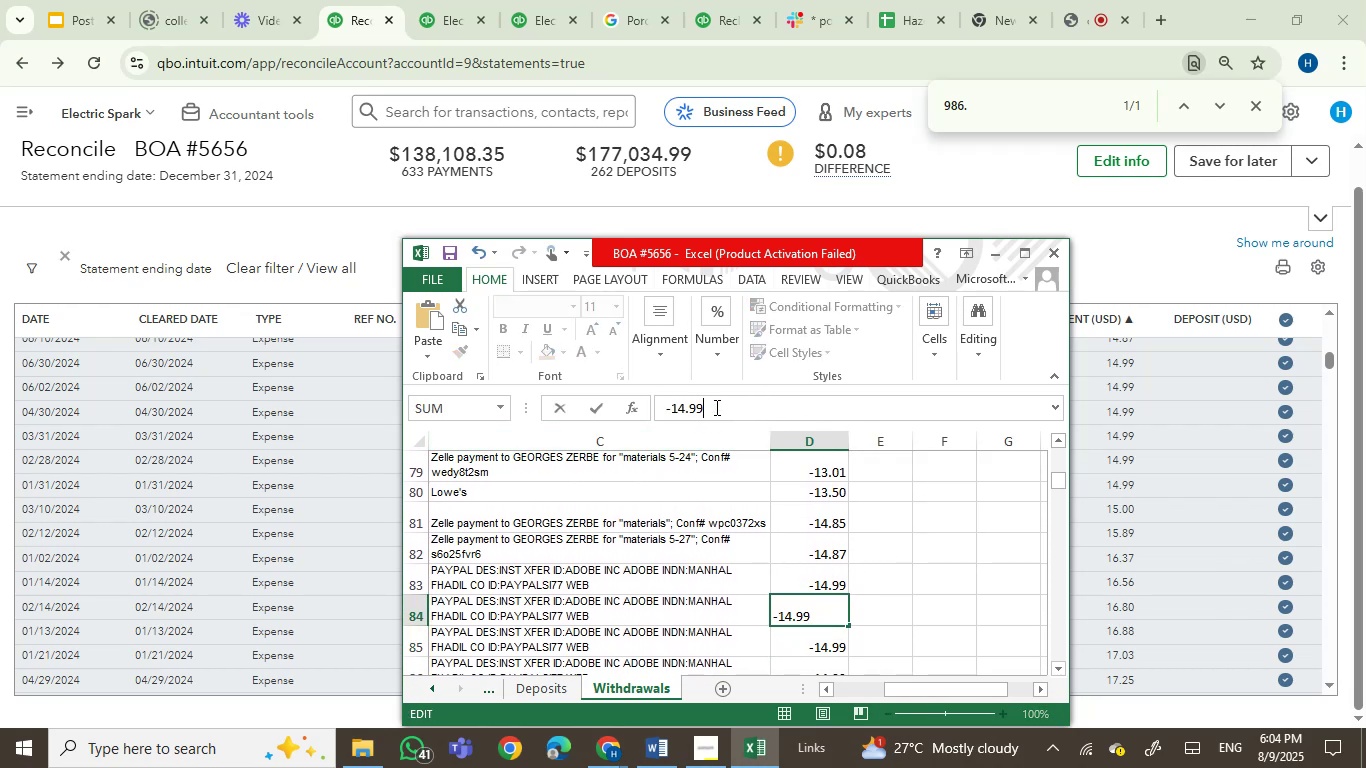 
key(Enter)
 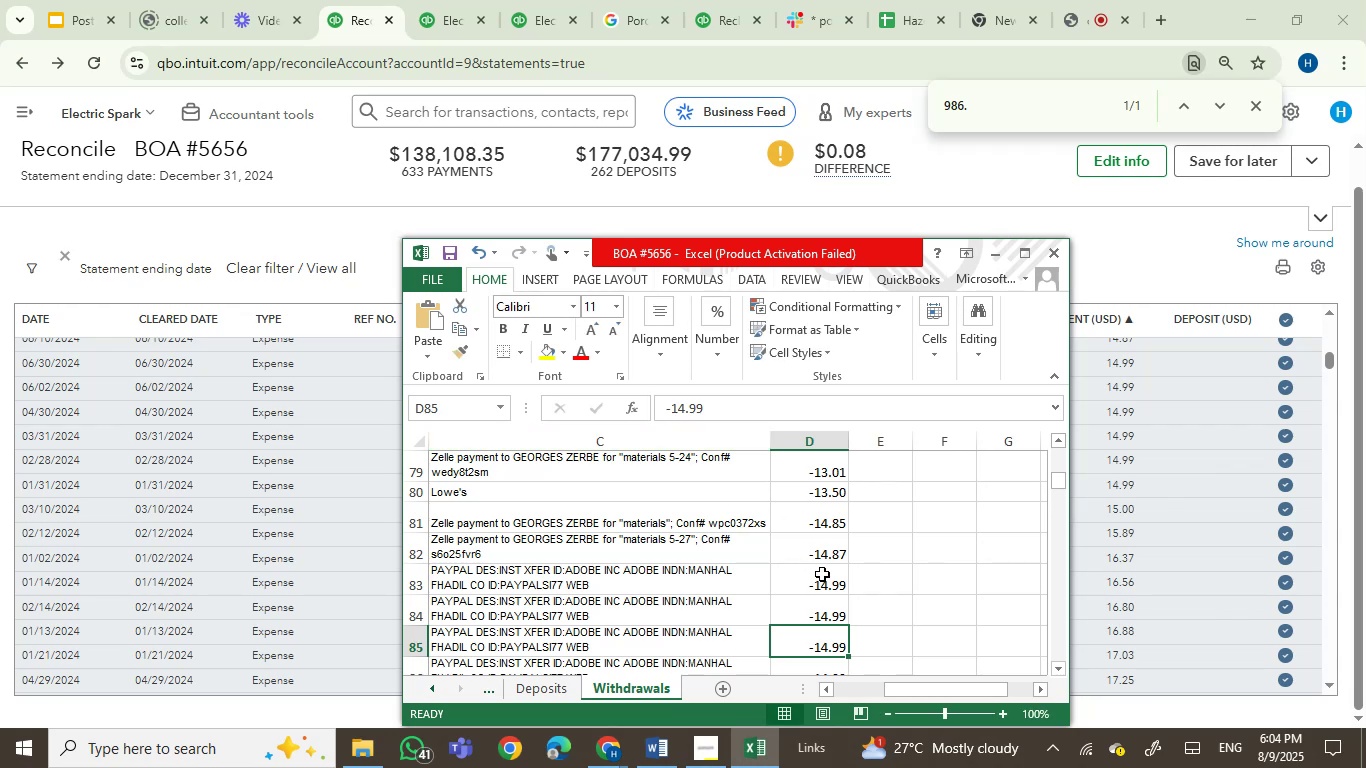 
left_click([822, 574])
 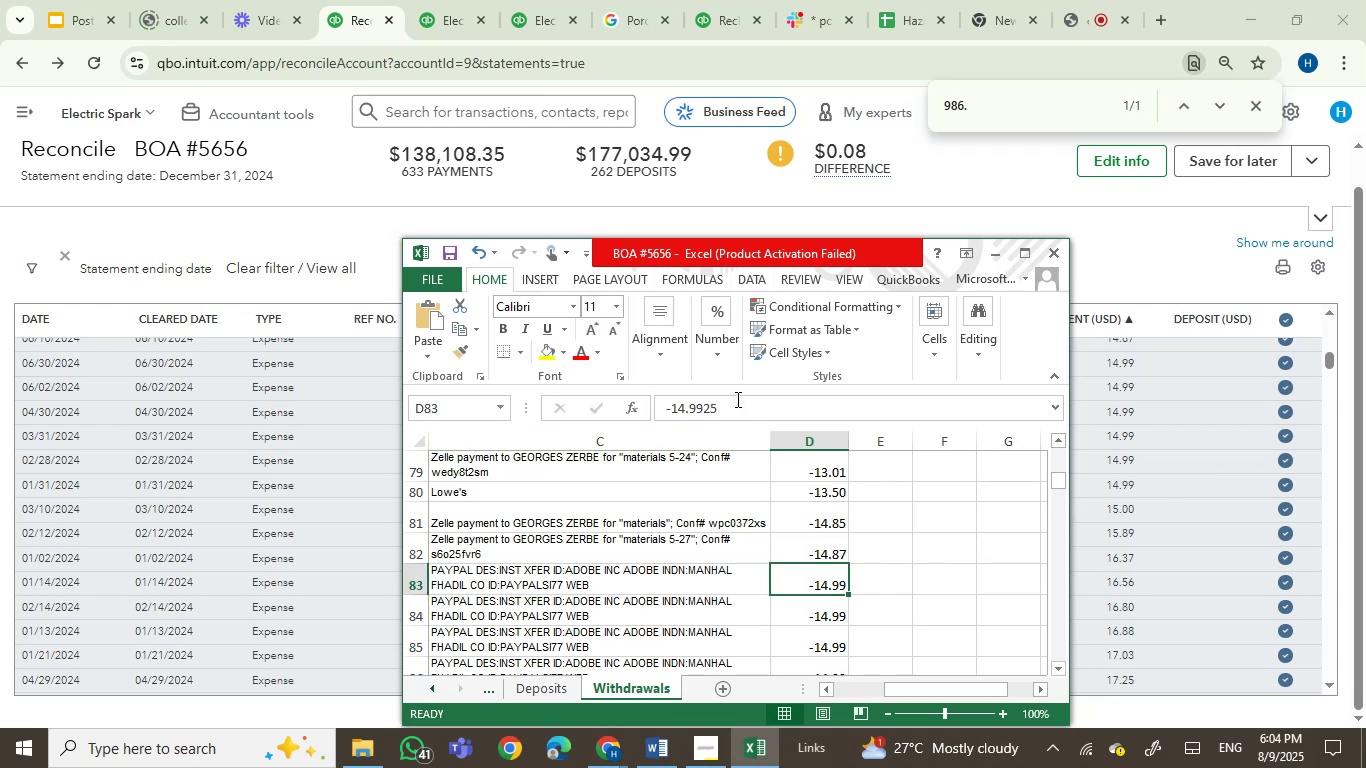 
left_click([736, 399])
 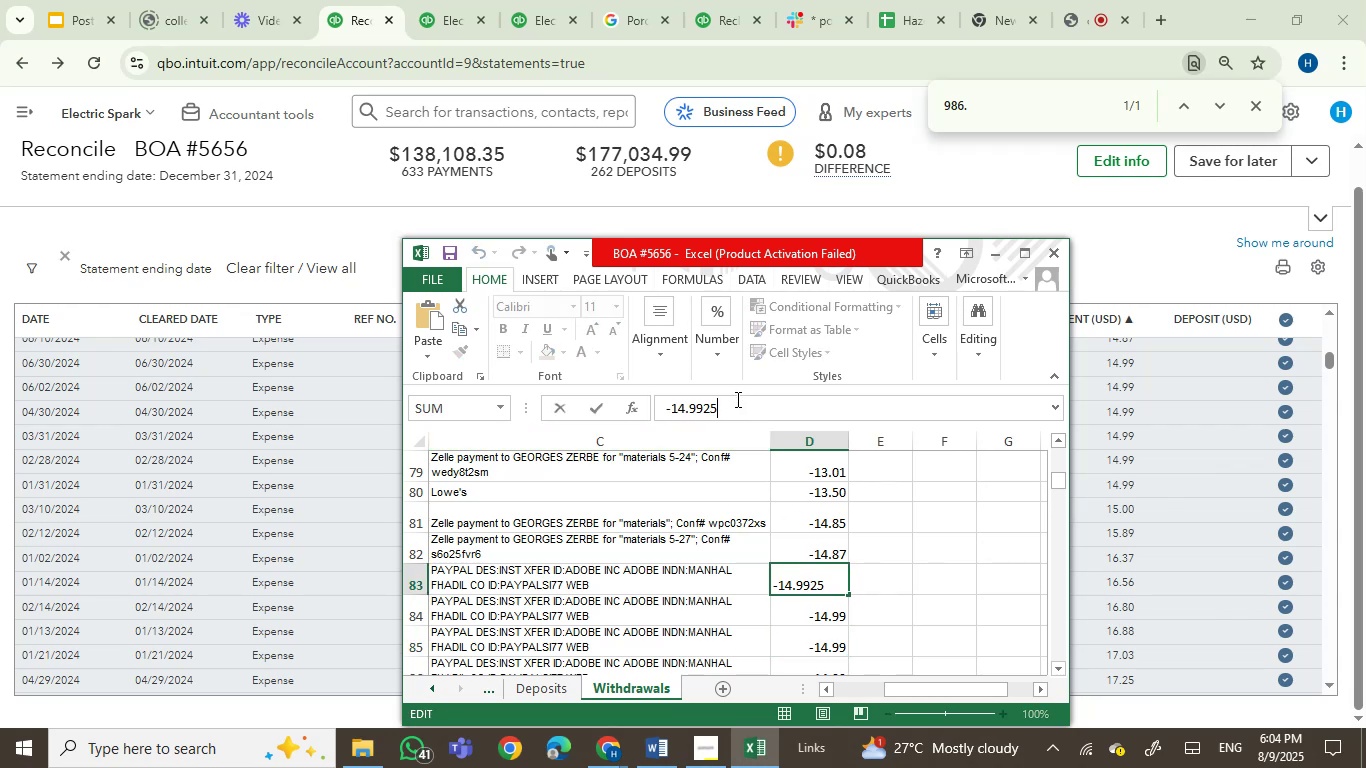 
key(Backspace)
 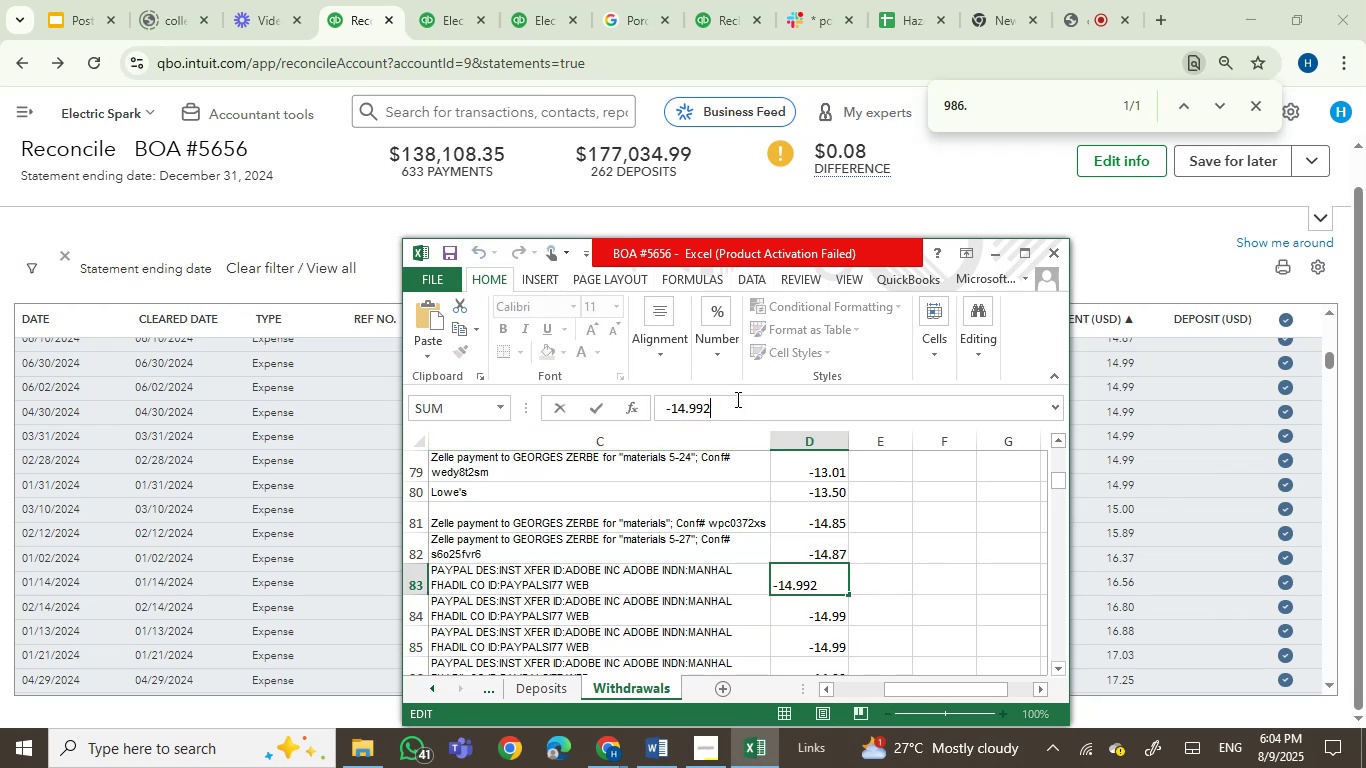 
key(Backspace)
 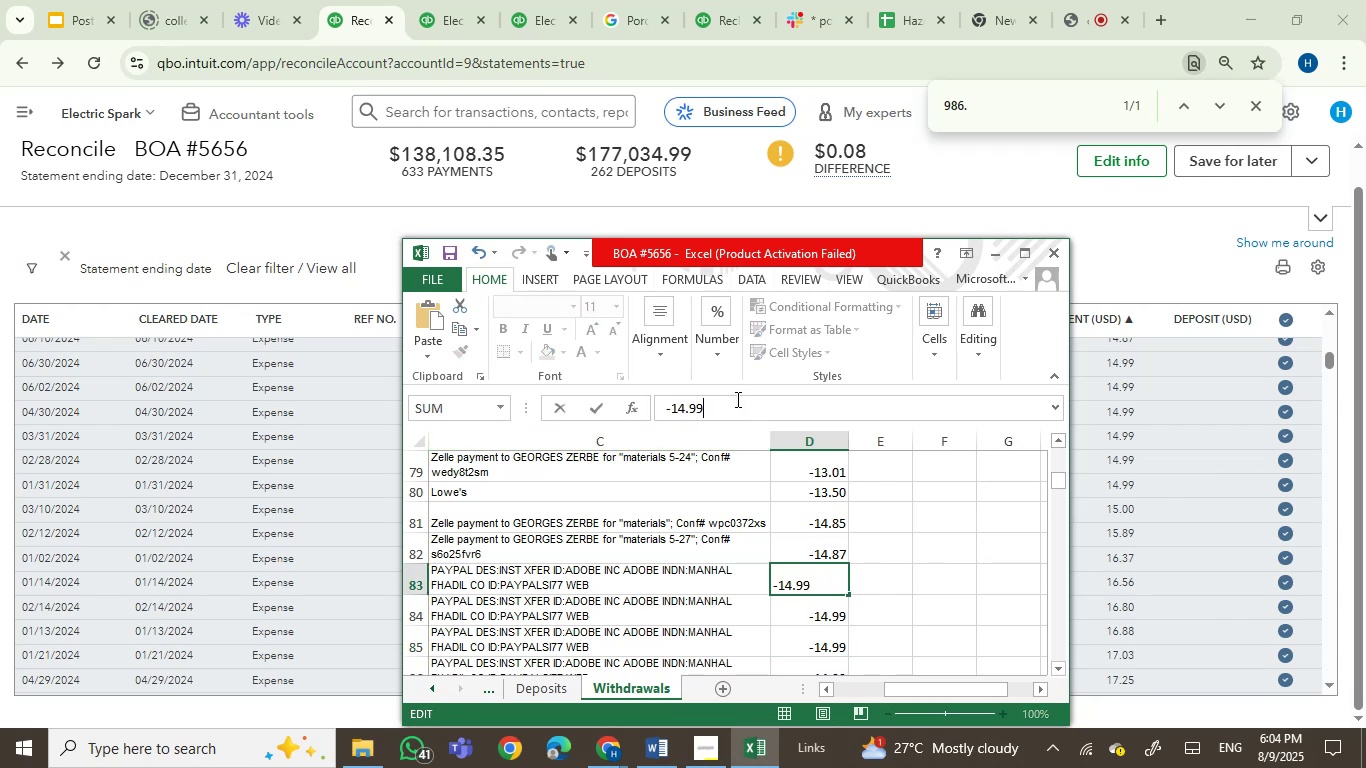 
key(Enter)
 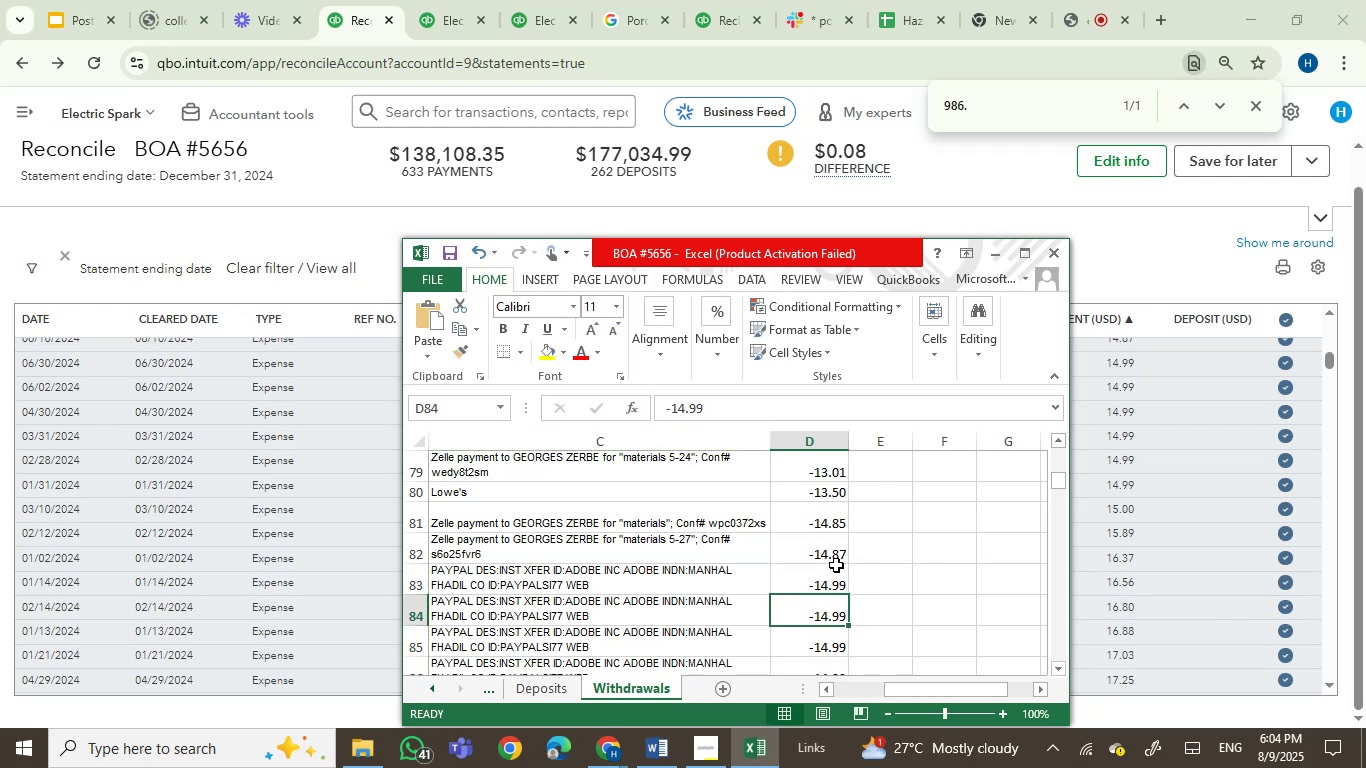 
left_click([837, 552])
 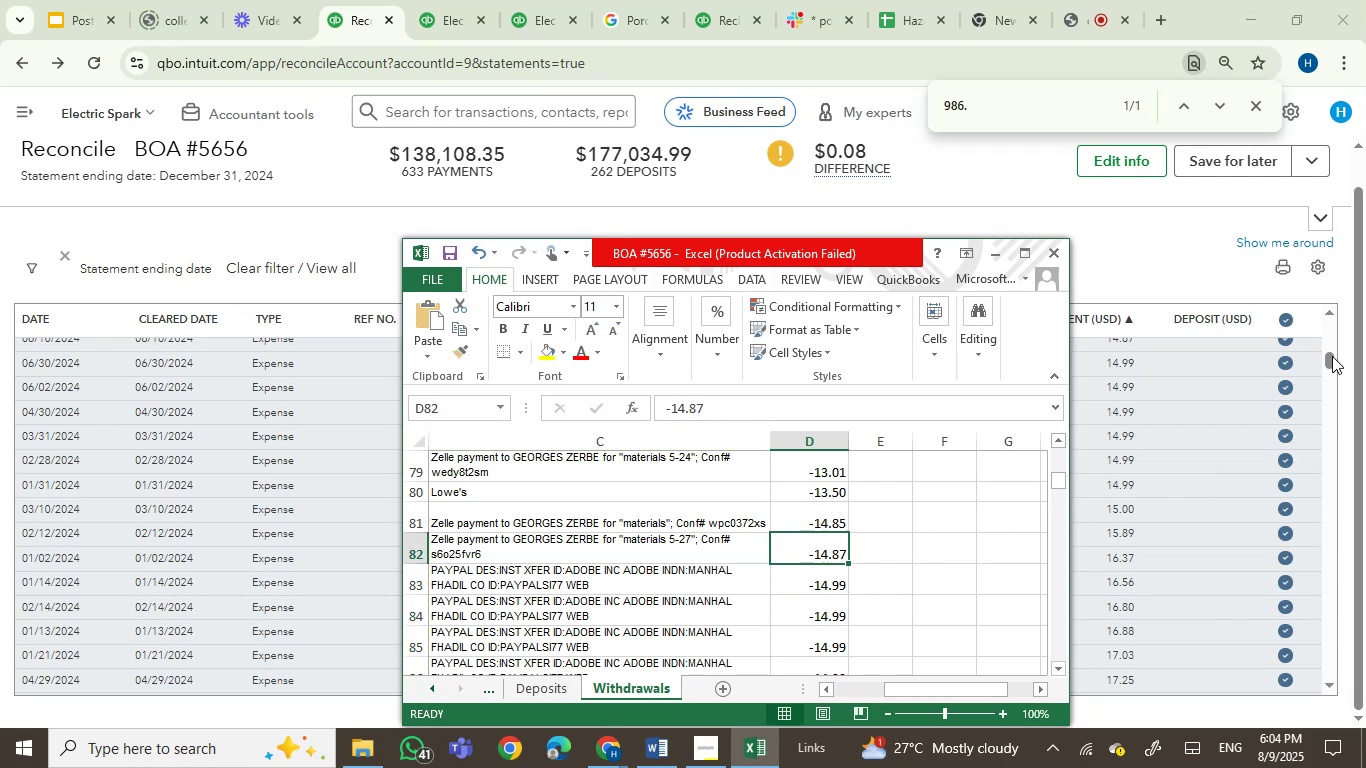 
left_click([1333, 318])
 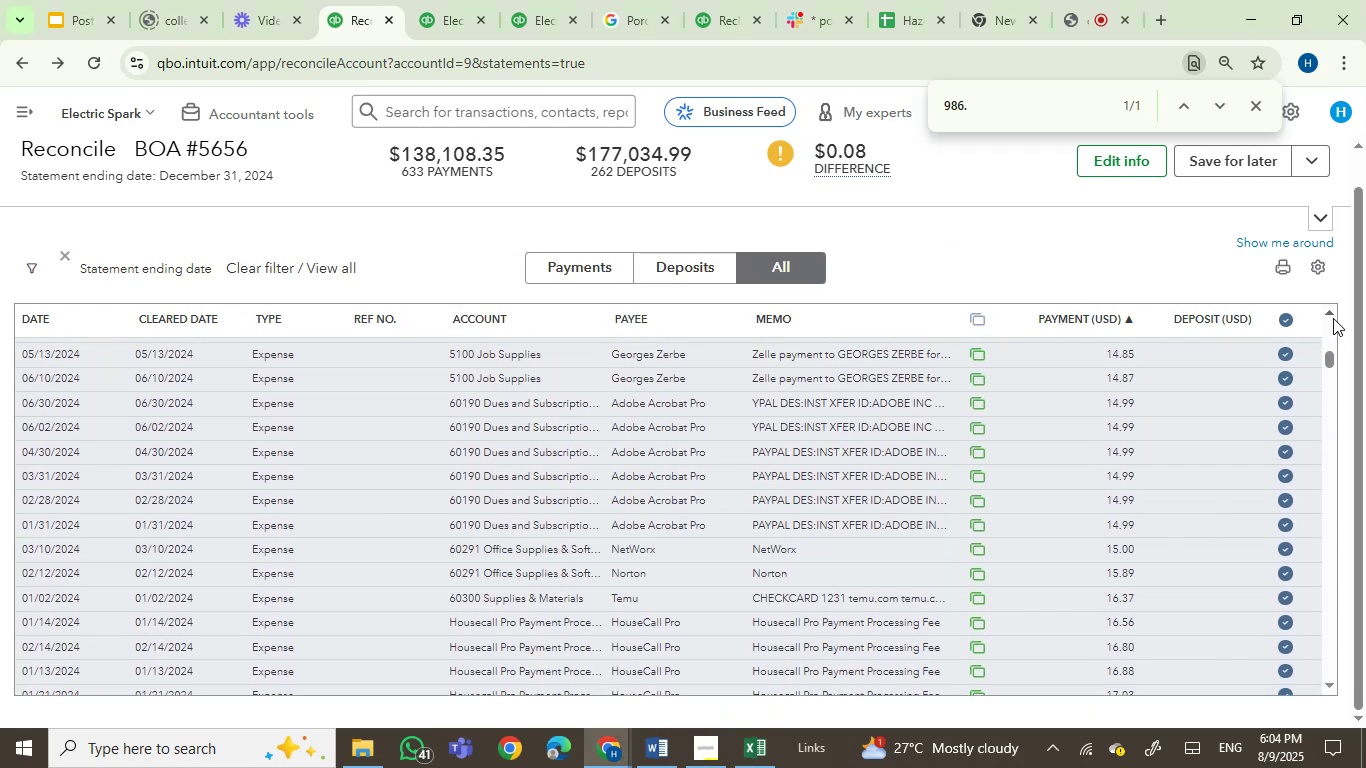 
left_click([1333, 318])
 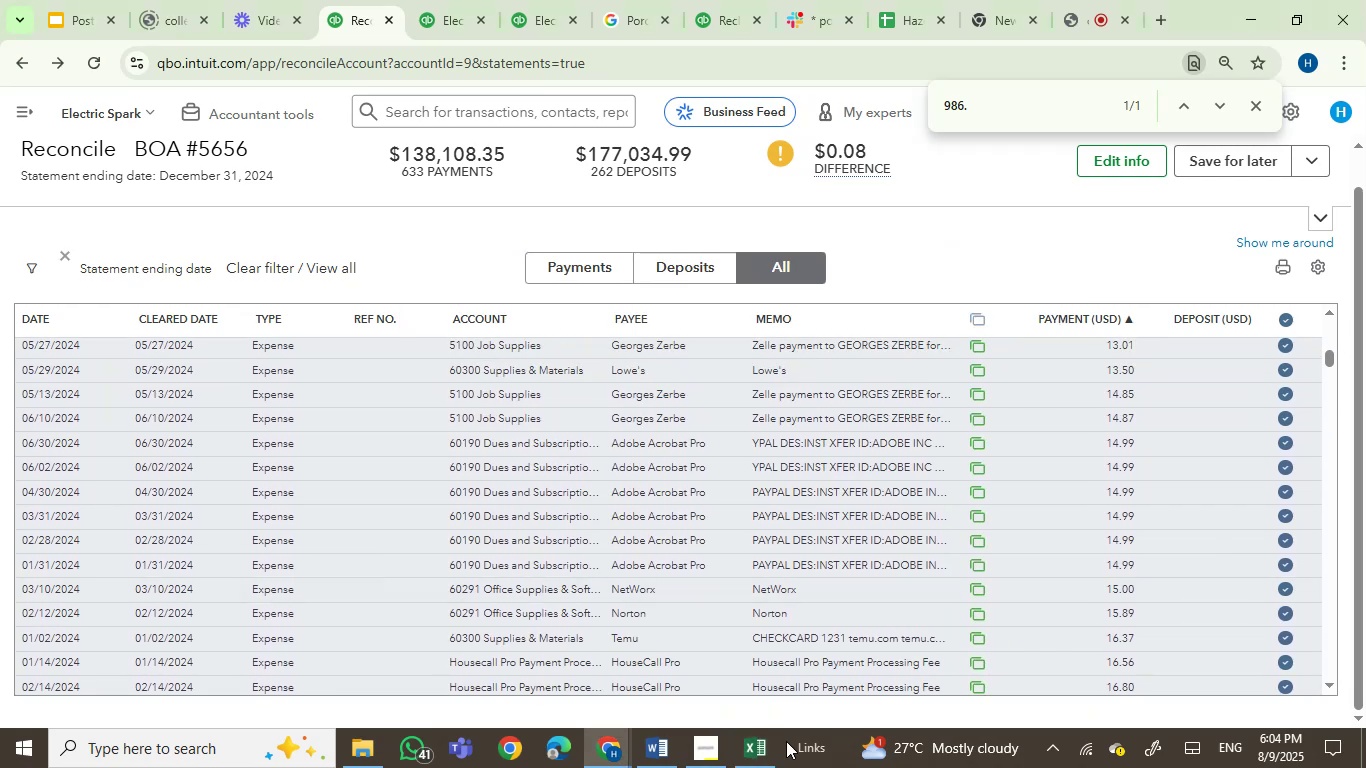 
left_click([750, 739])
 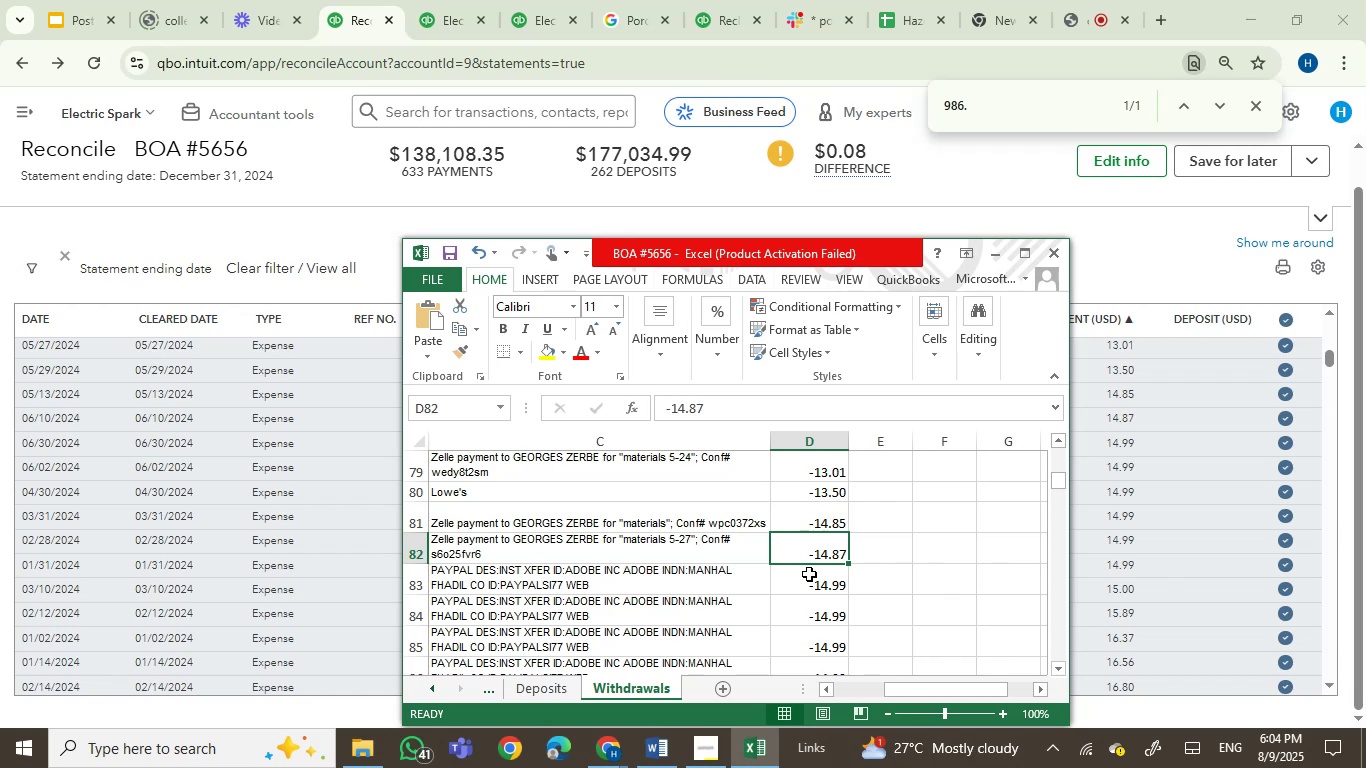 
left_click([819, 582])
 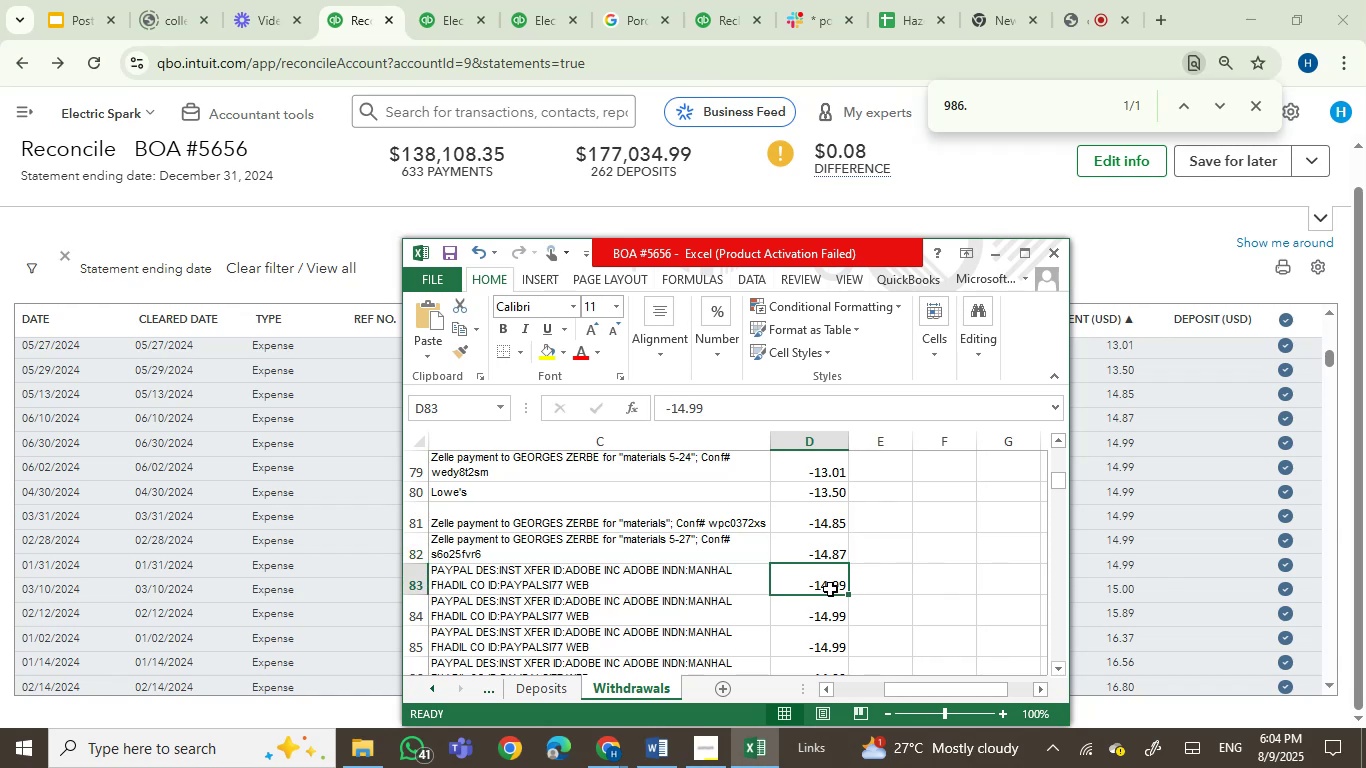 
key(ArrowDown)
 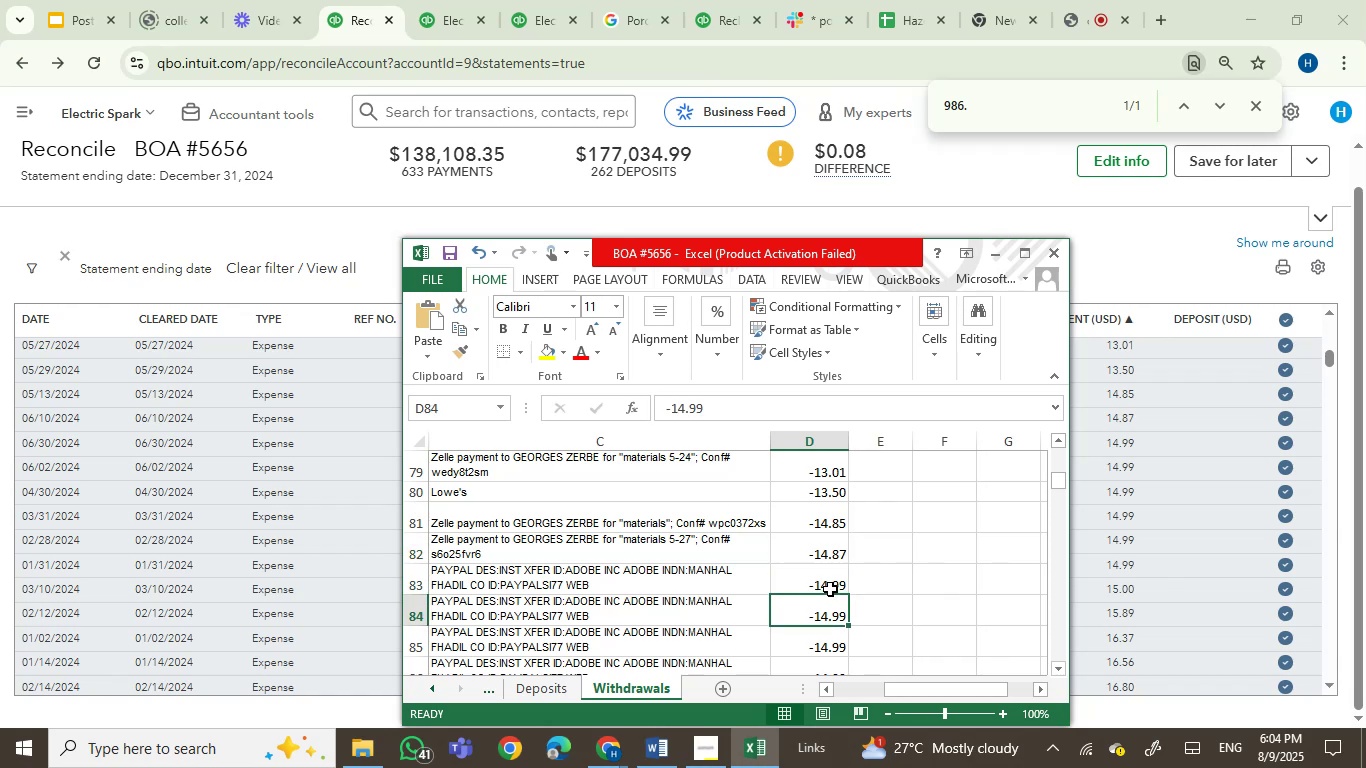 
key(ArrowDown)
 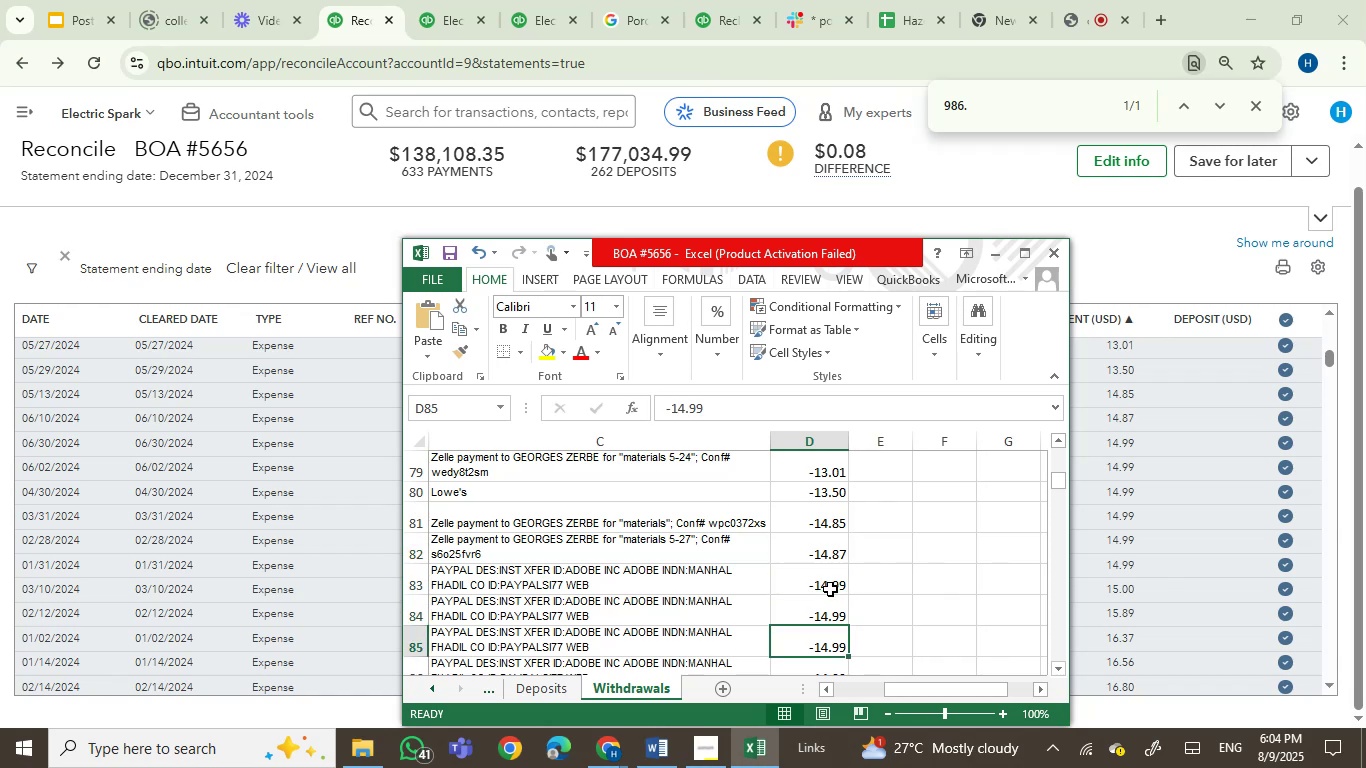 
key(ArrowDown)
 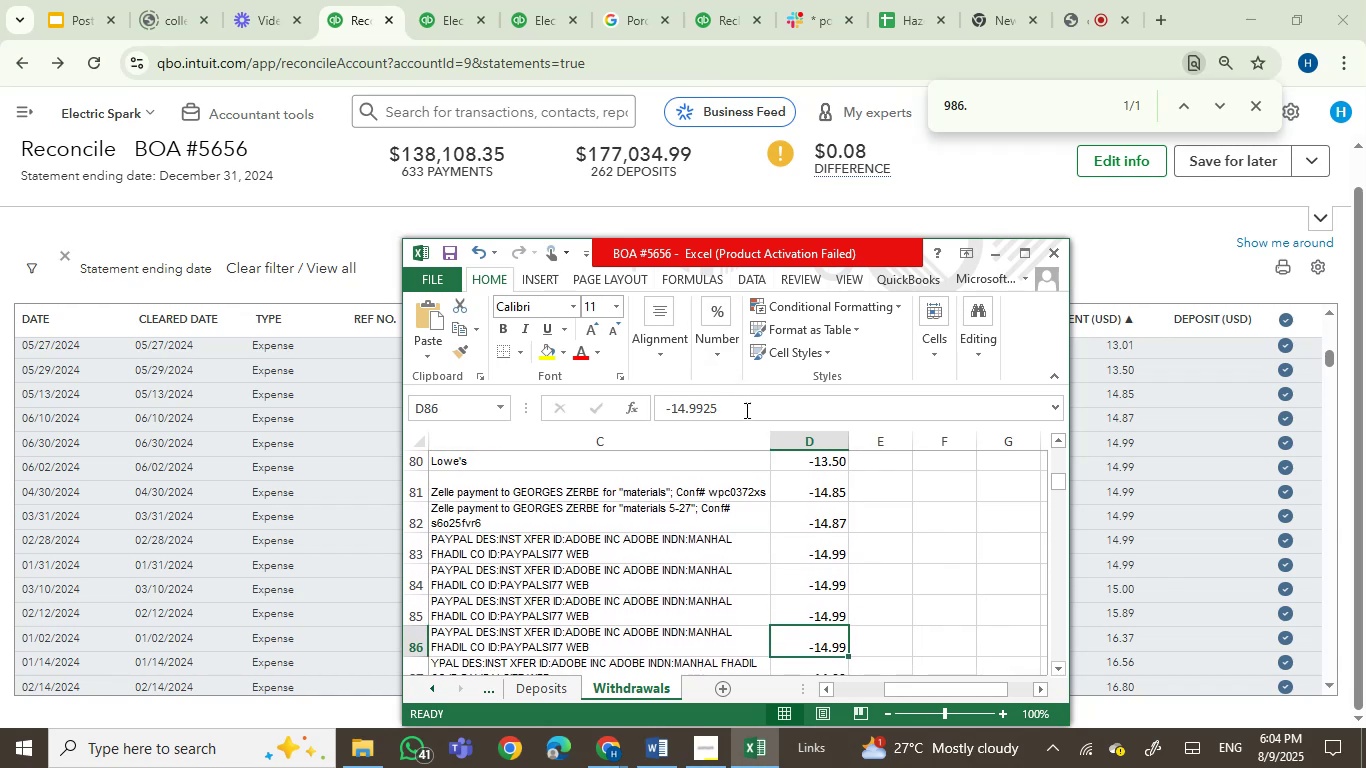 
left_click([745, 411])
 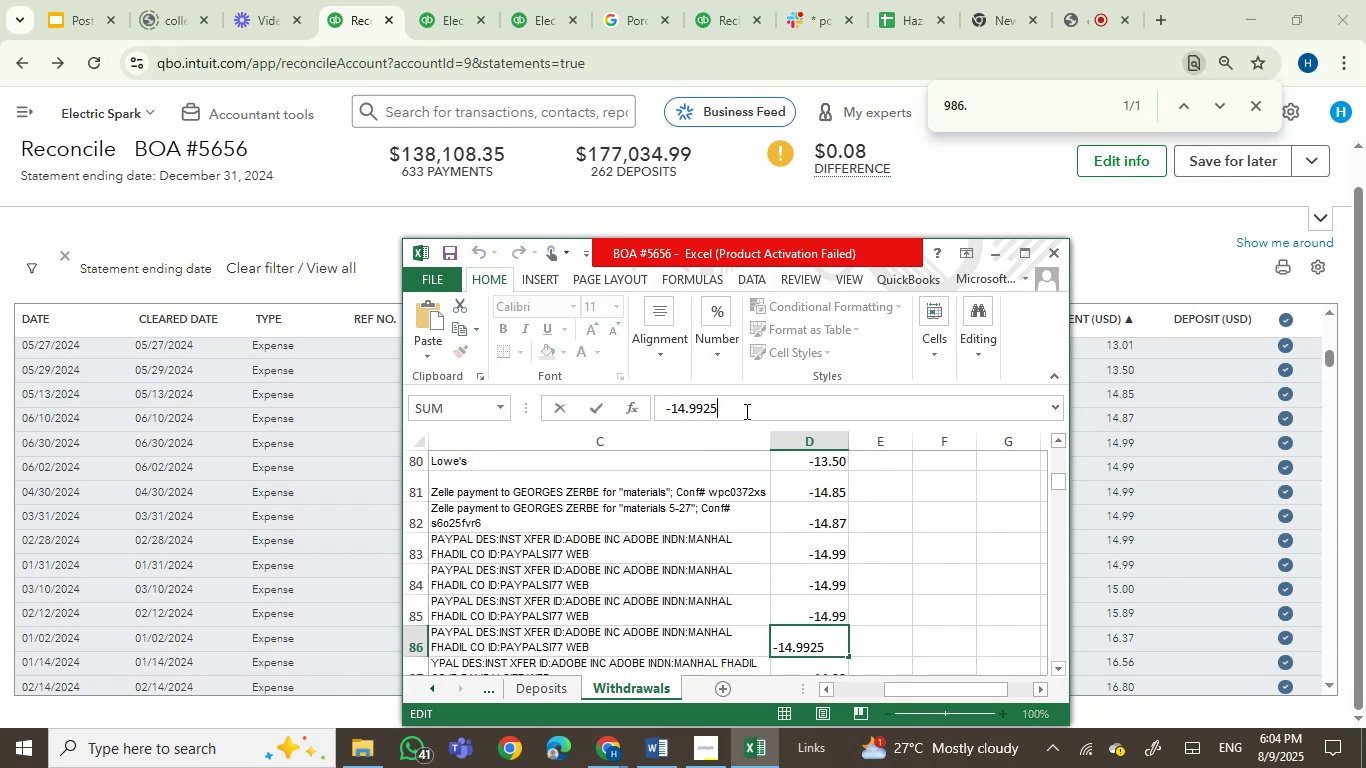 
key(Backspace)
 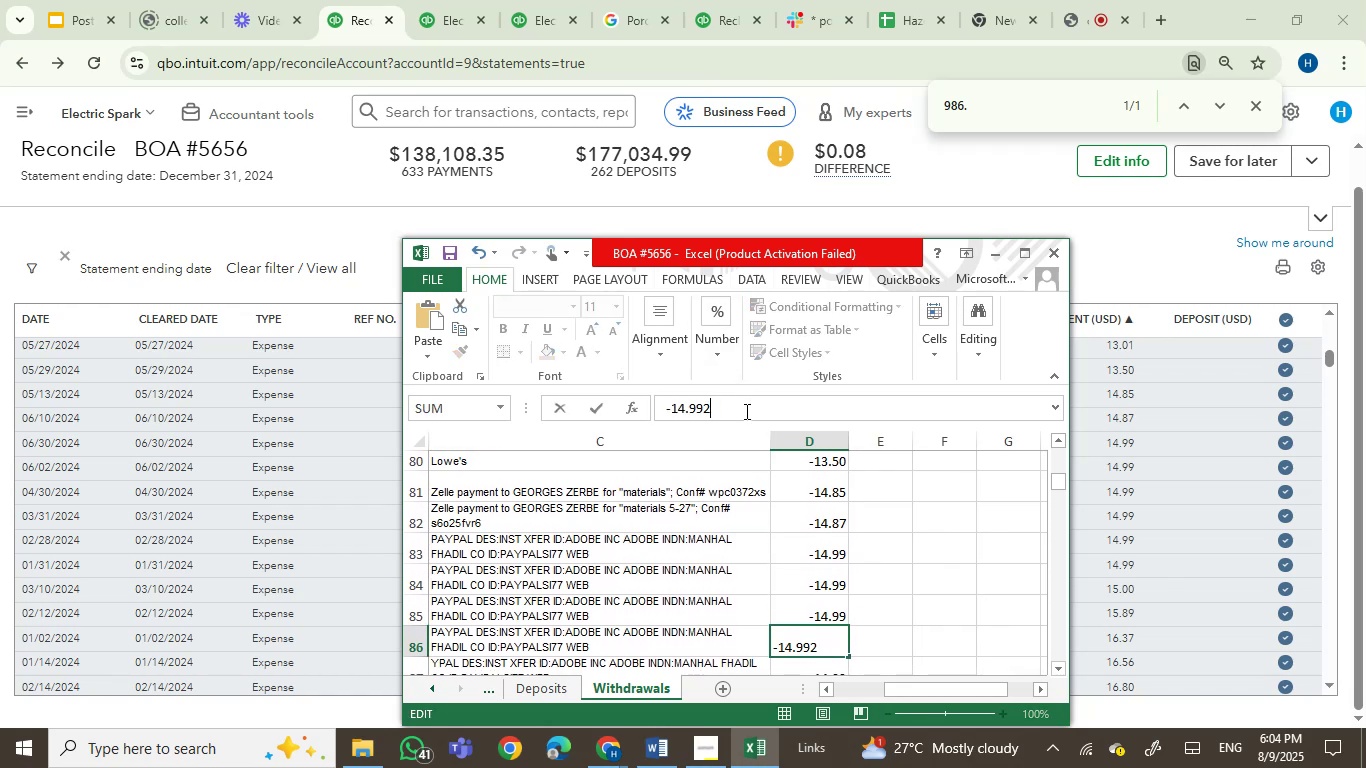 
key(Backspace)
 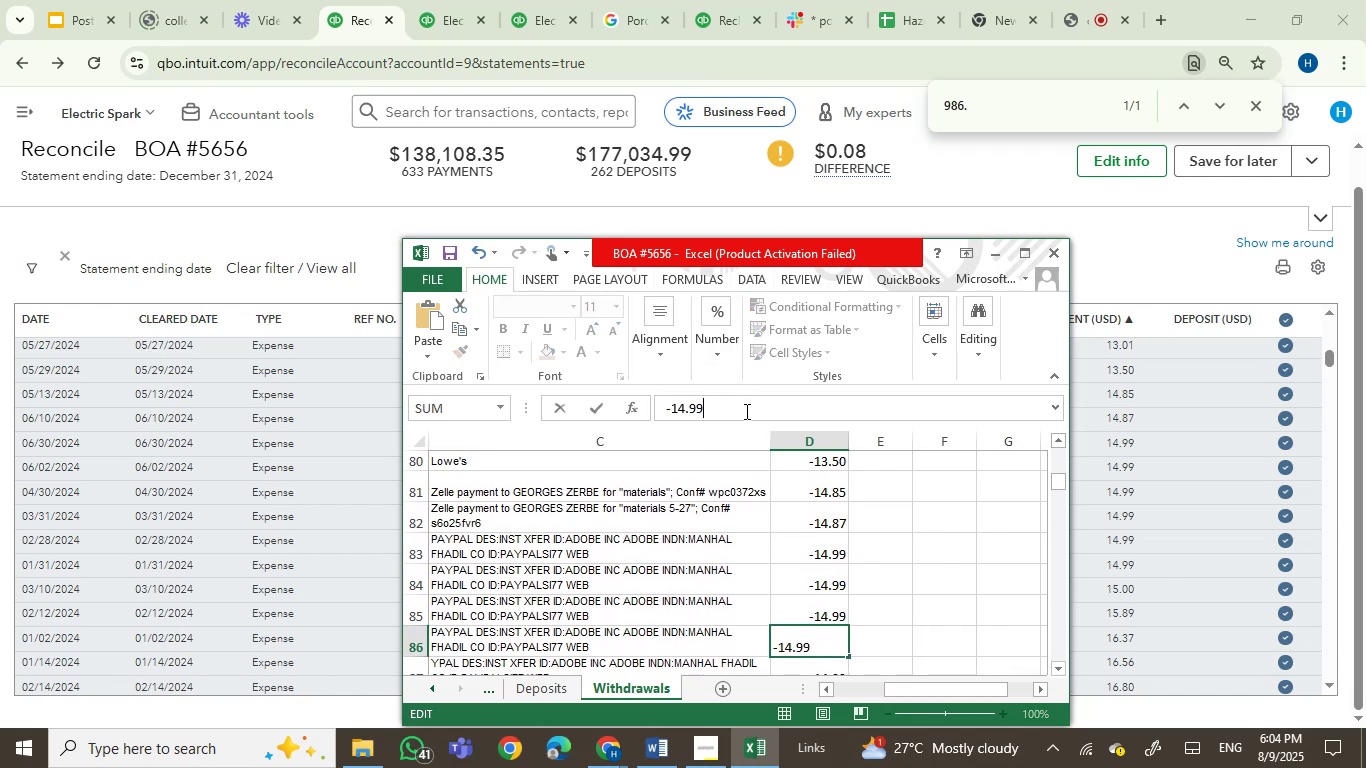 
key(Enter)
 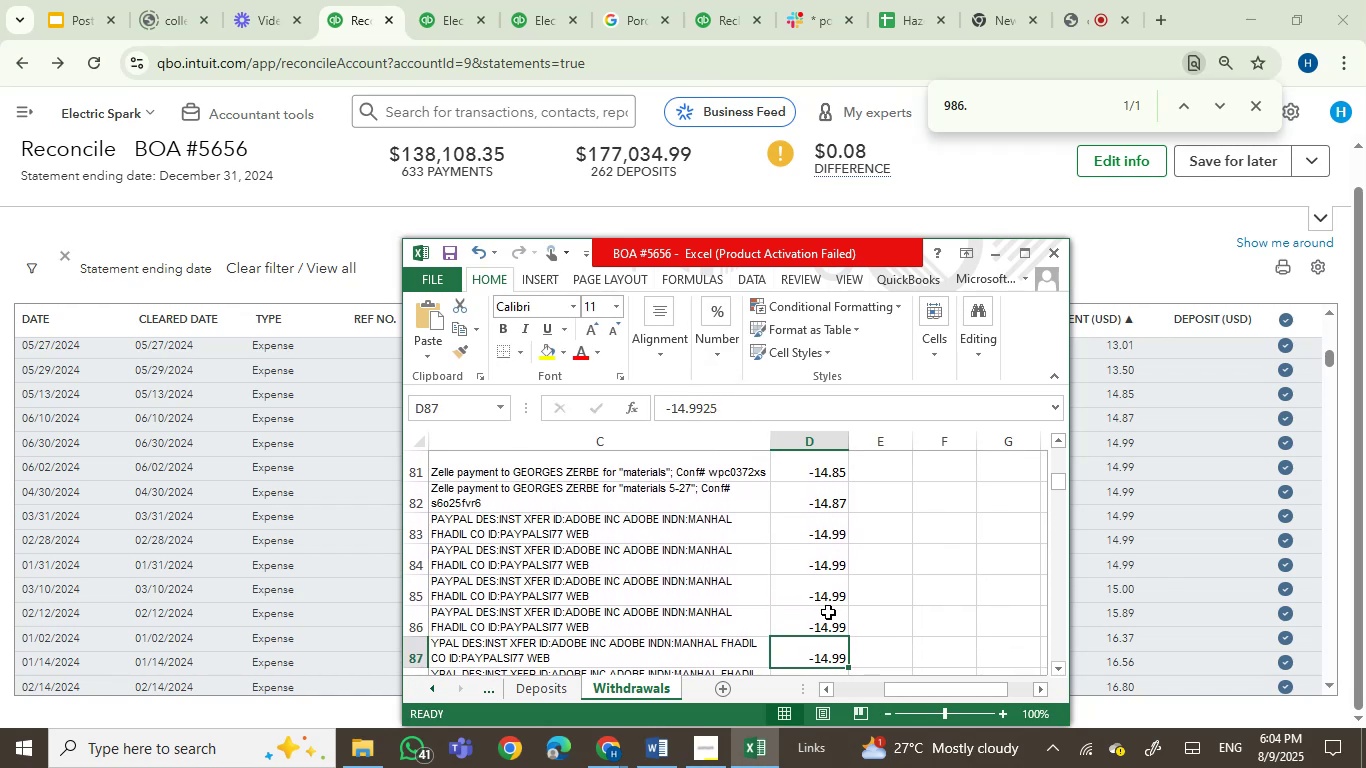 
left_click([832, 620])
 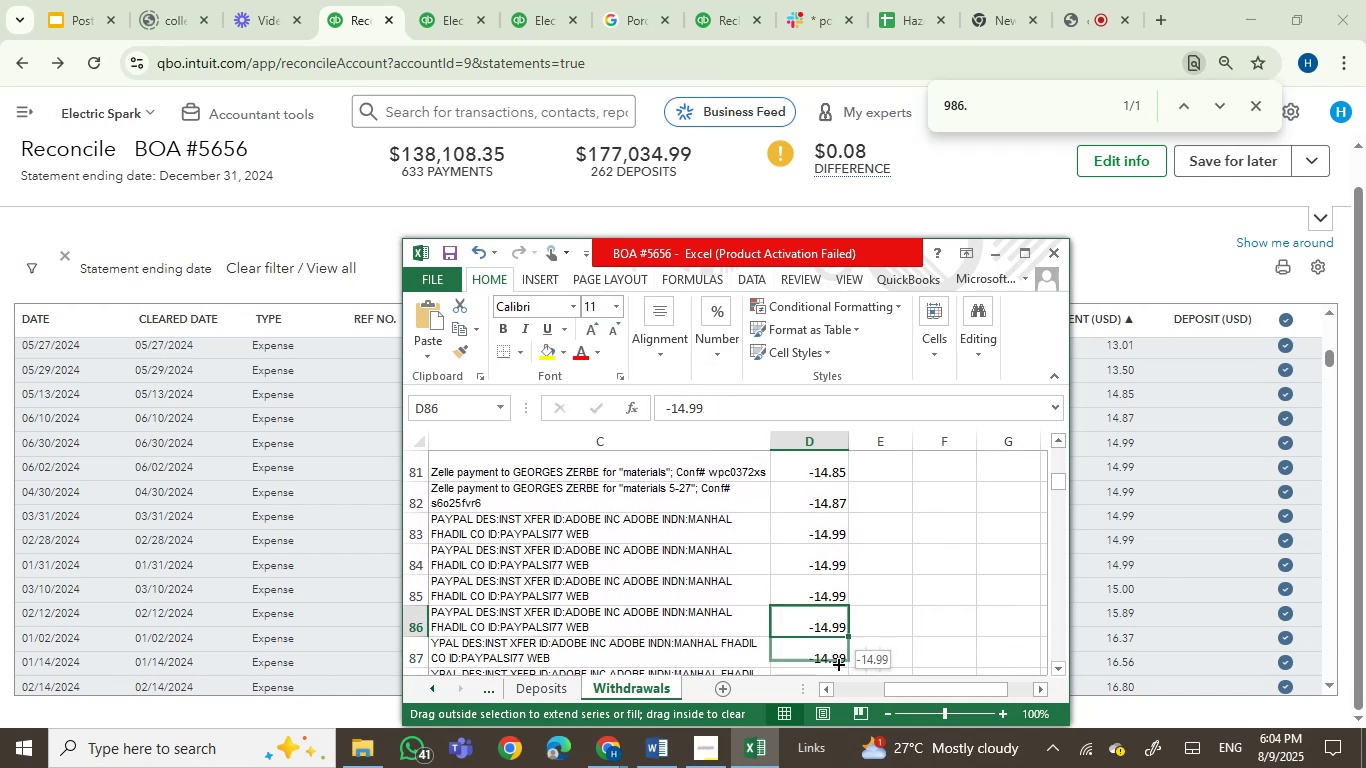 
scroll: coordinate [884, 620], scroll_direction: down, amount: 2.0
 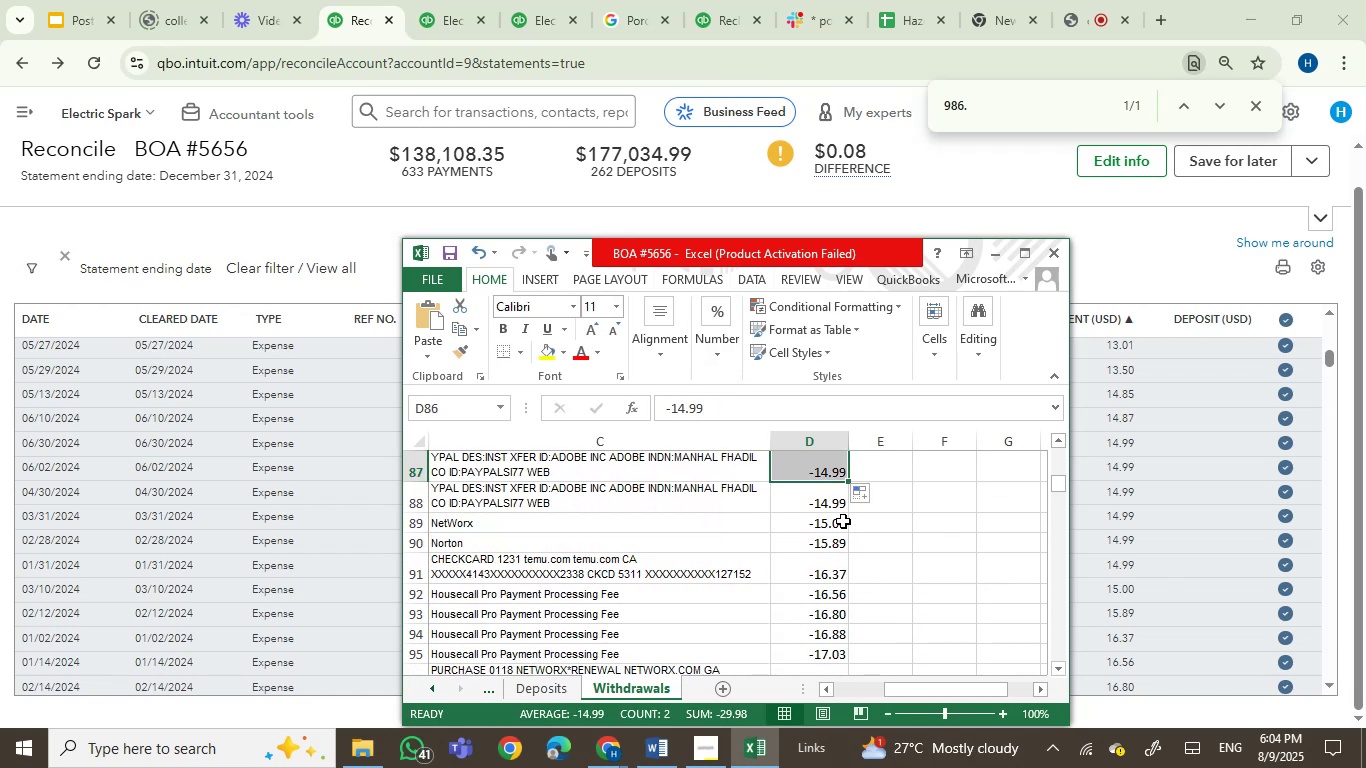 
left_click([824, 505])
 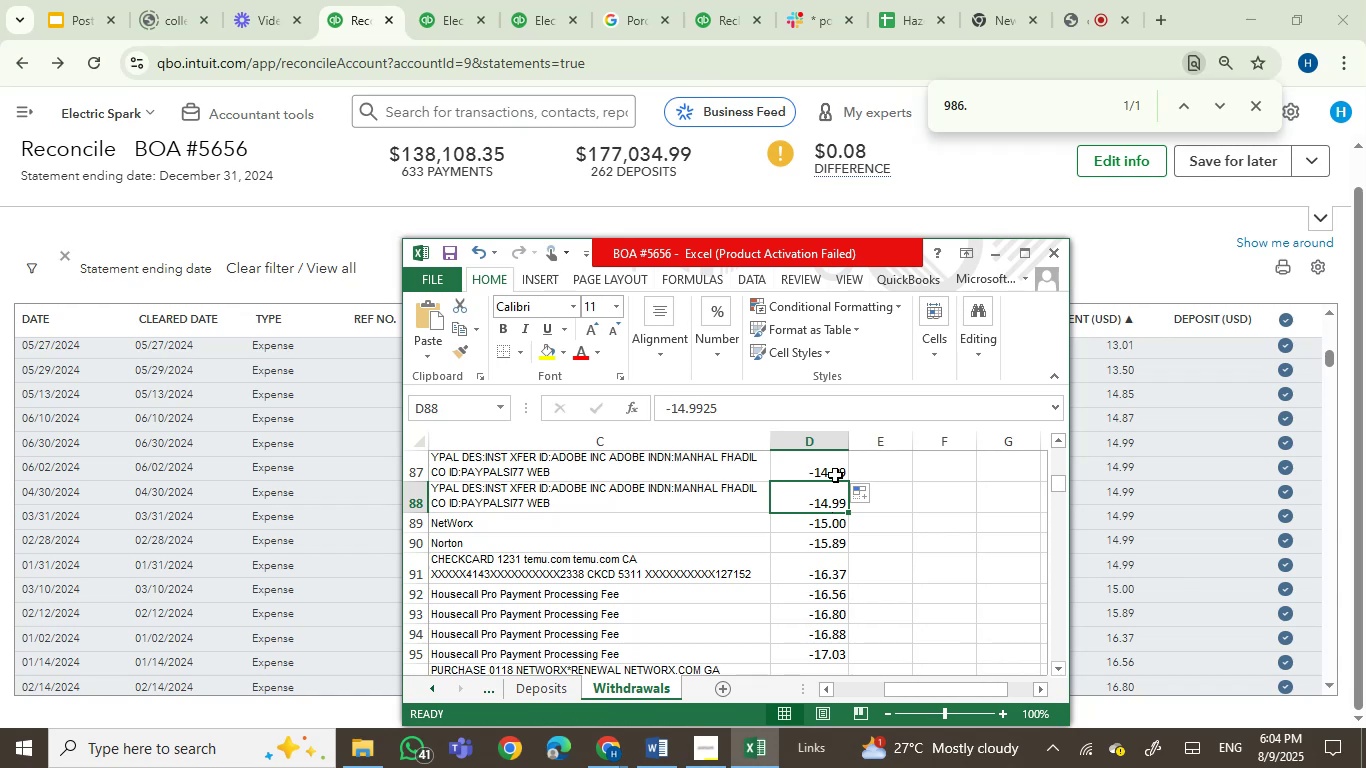 
left_click([838, 474])
 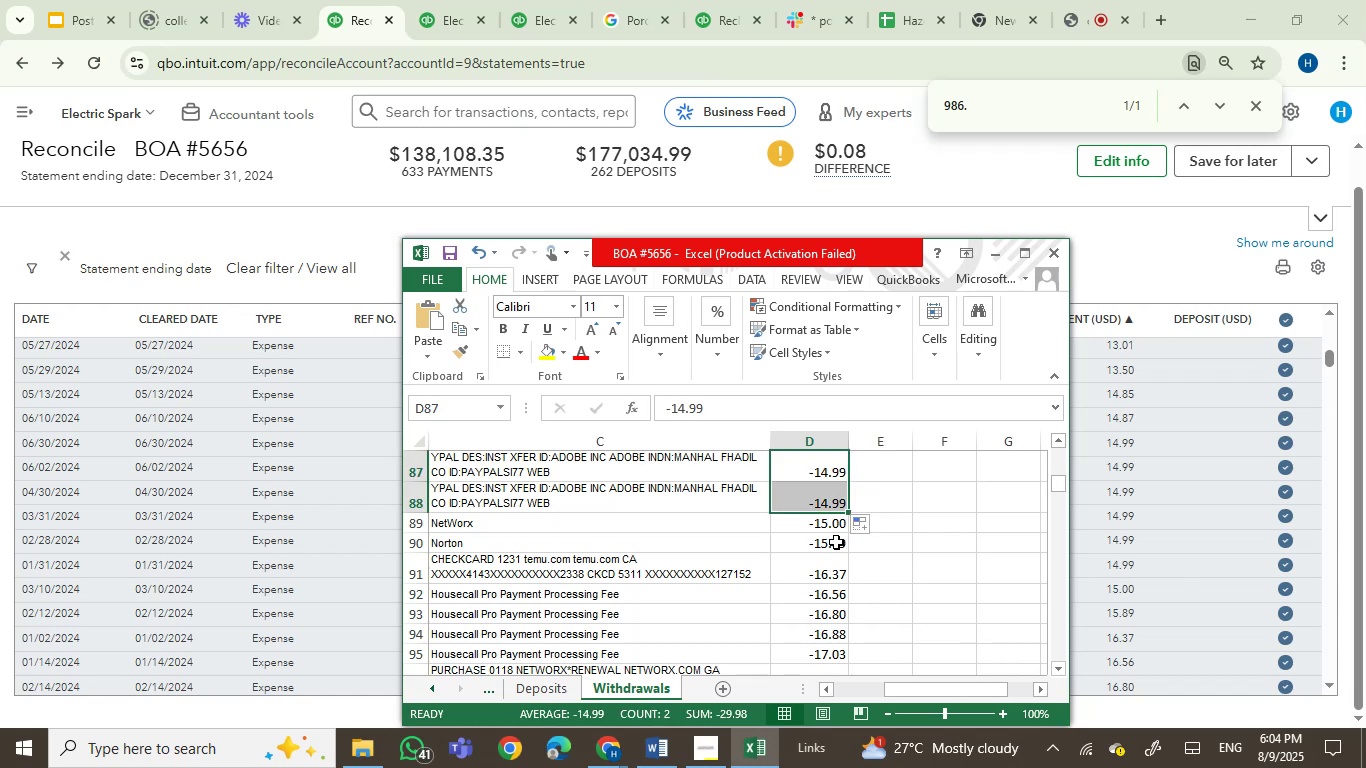 
left_click([833, 525])
 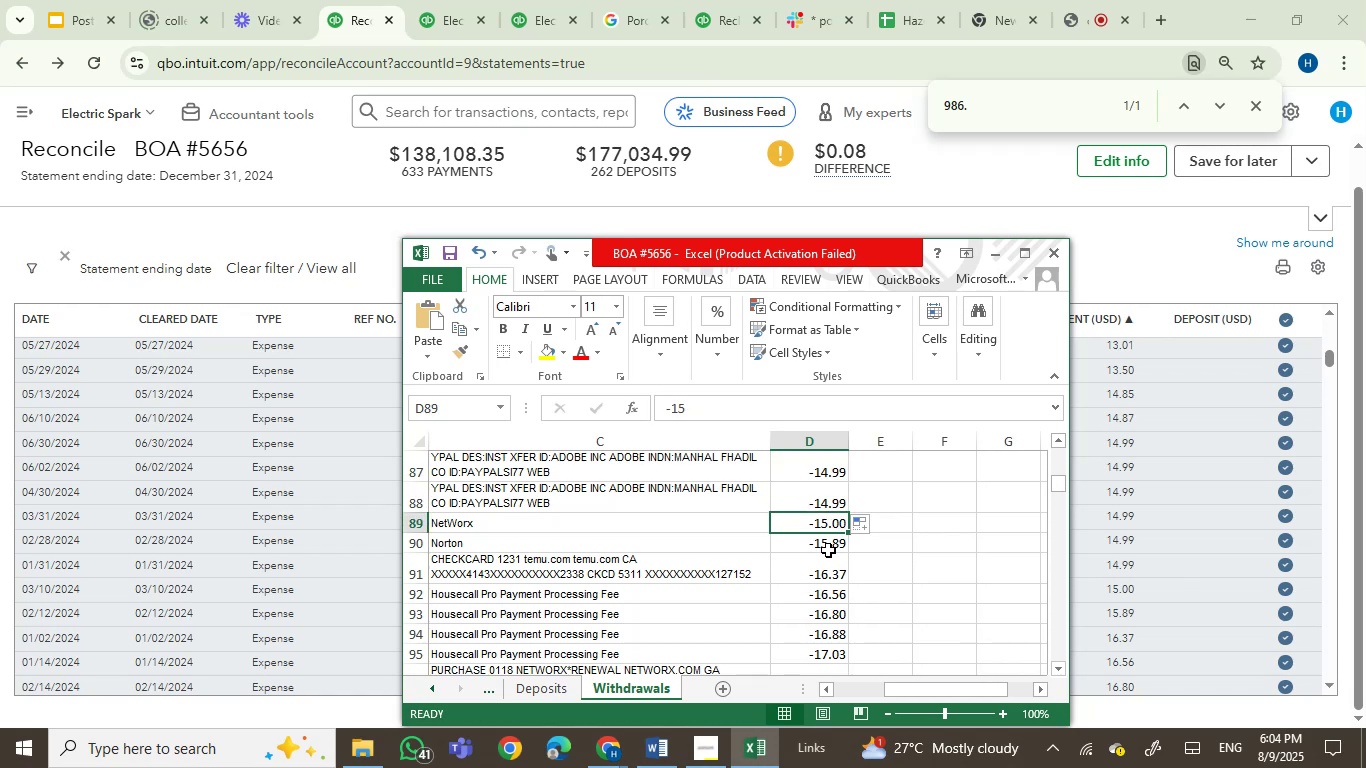 
left_click([828, 550])
 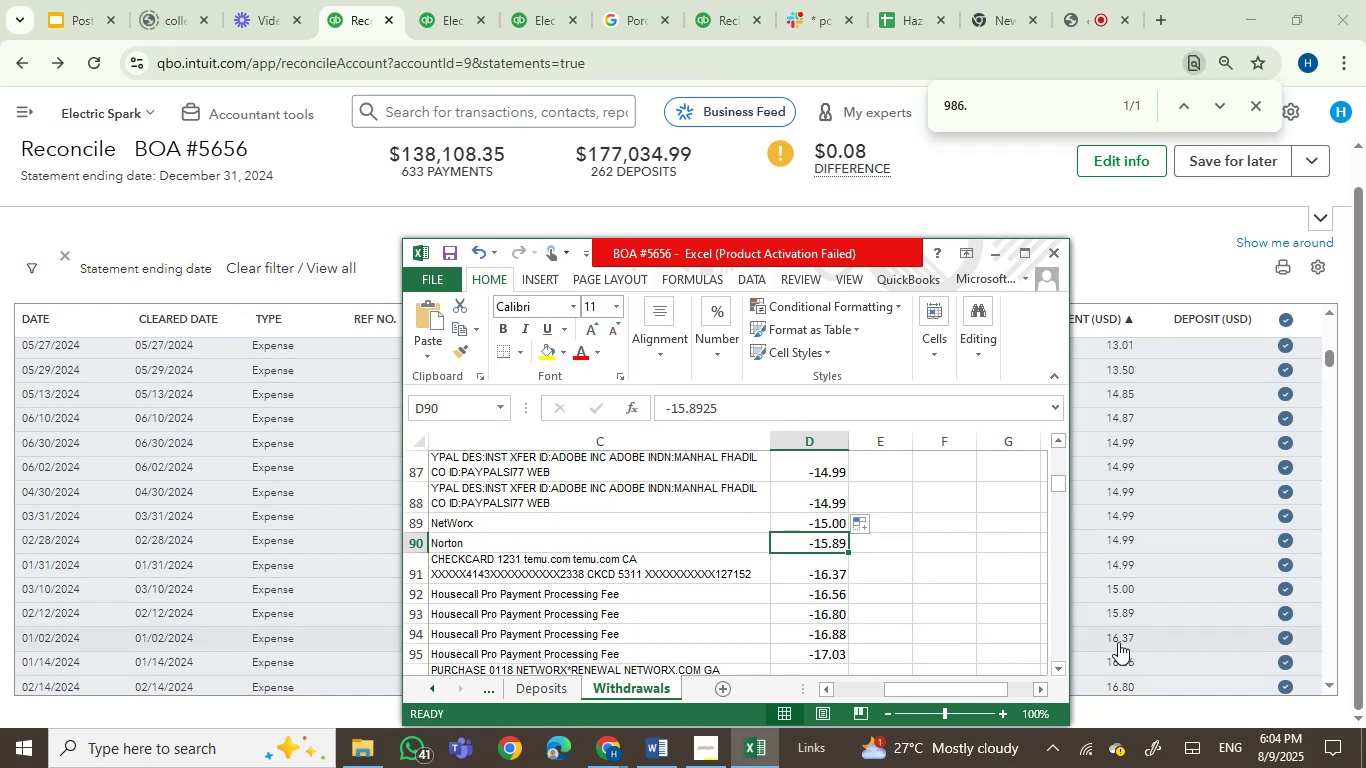 
wait(6.28)
 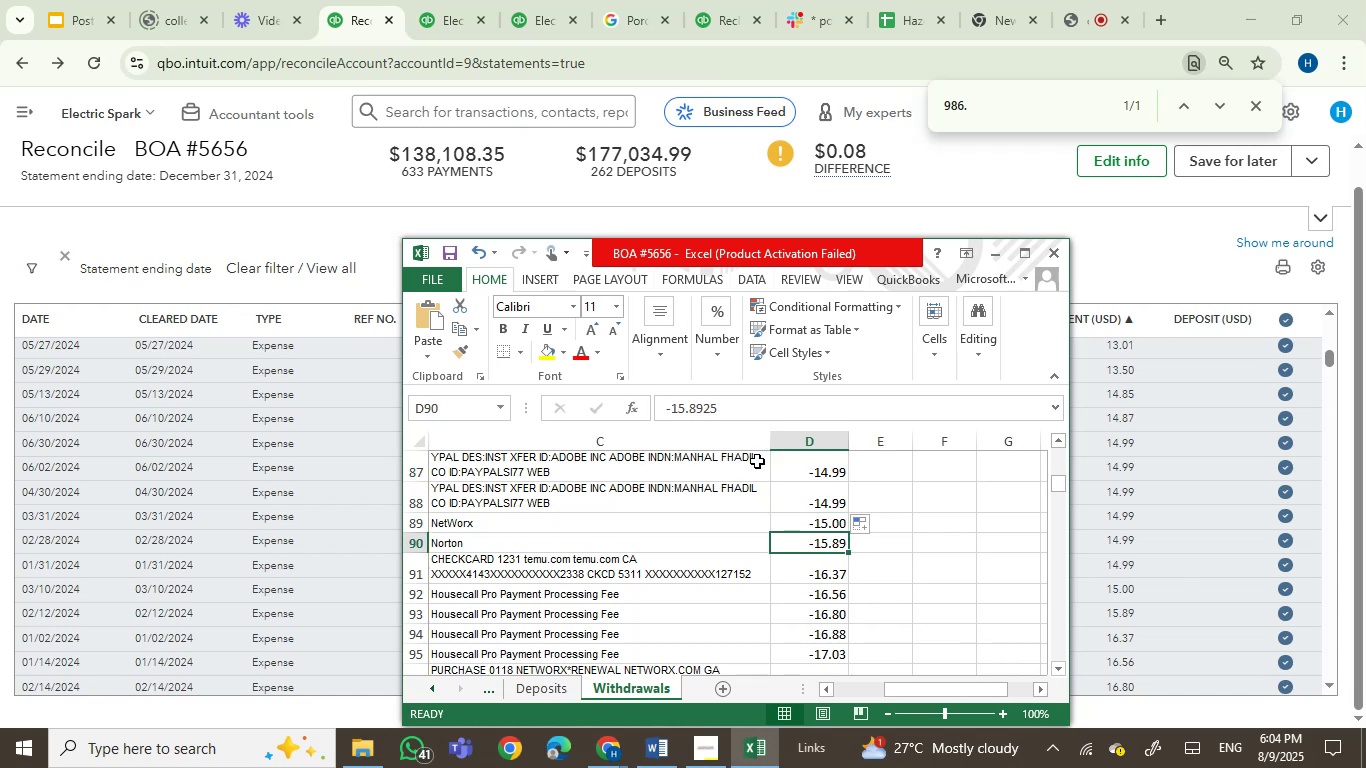 
left_click([724, 410])
 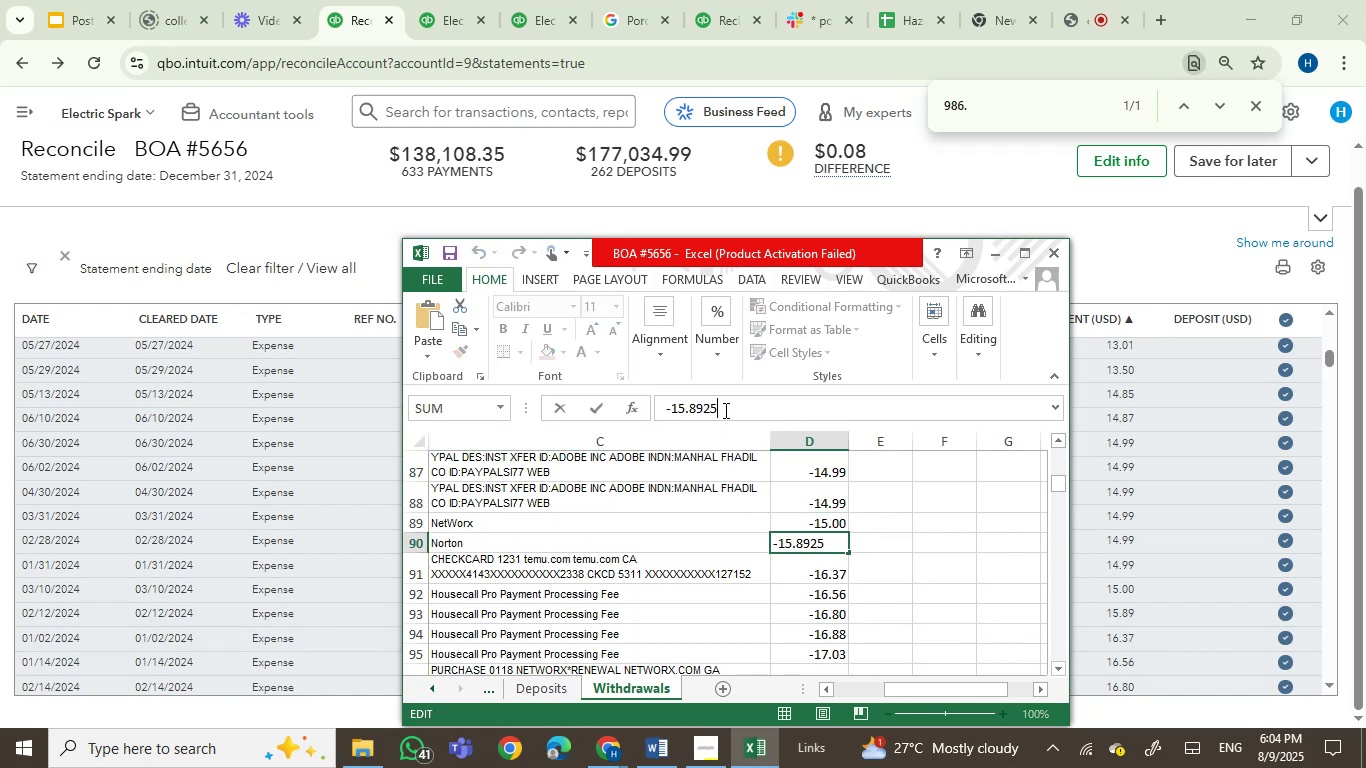 
key(Backspace)
 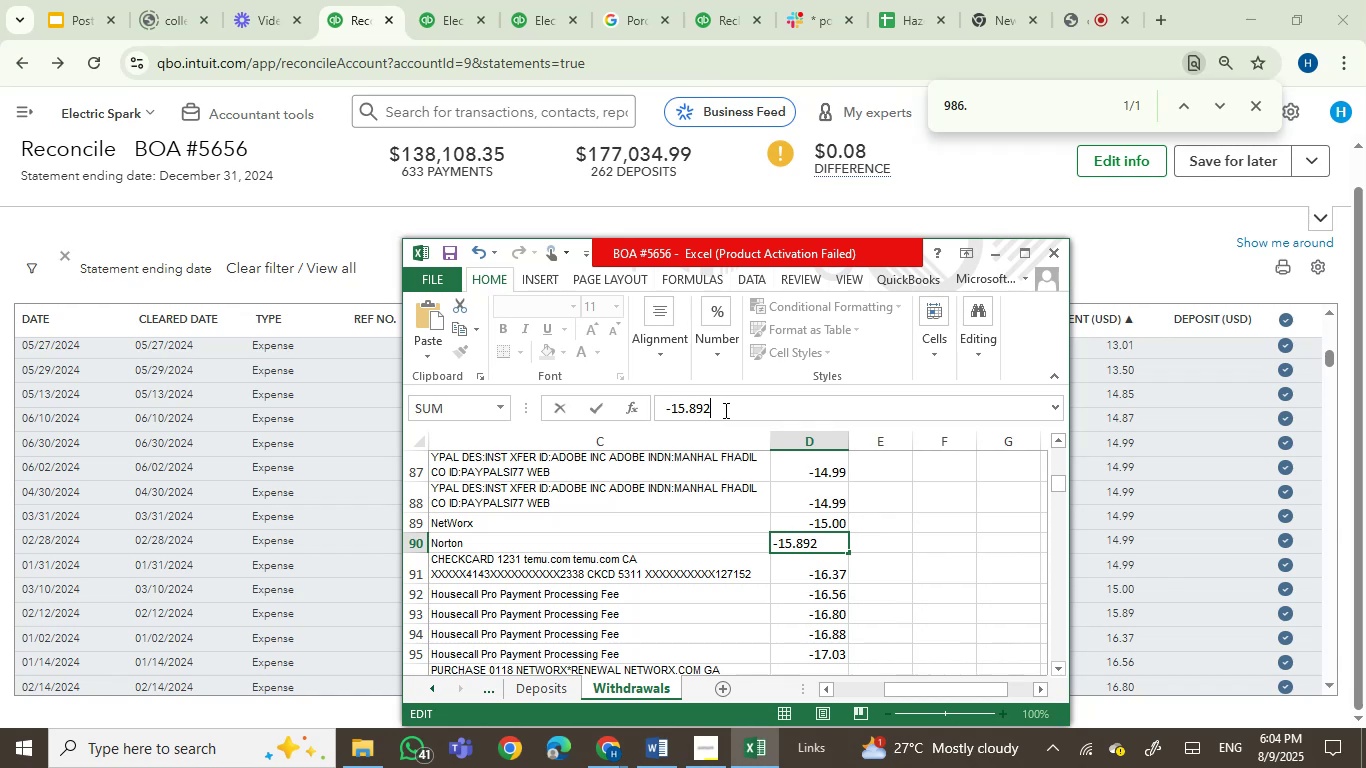 
key(Backspace)
 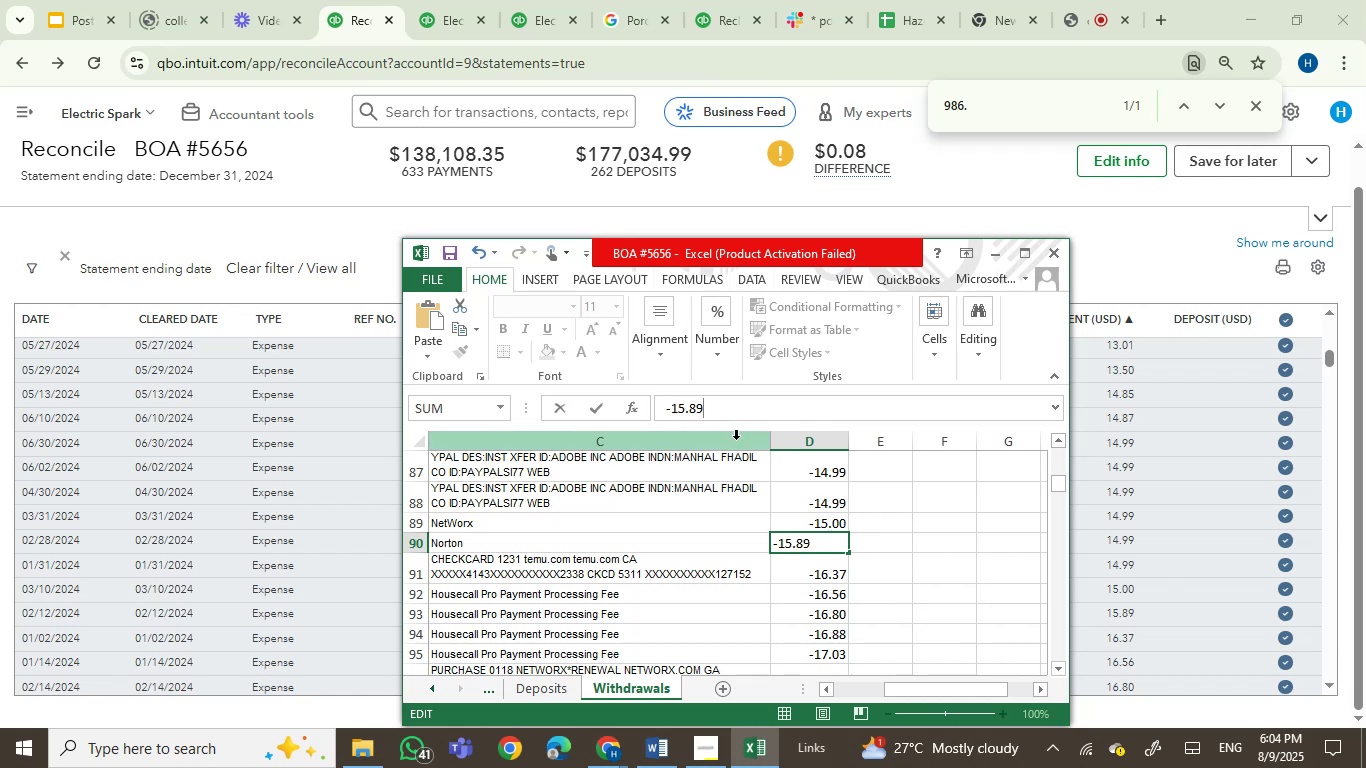 
key(Enter)
 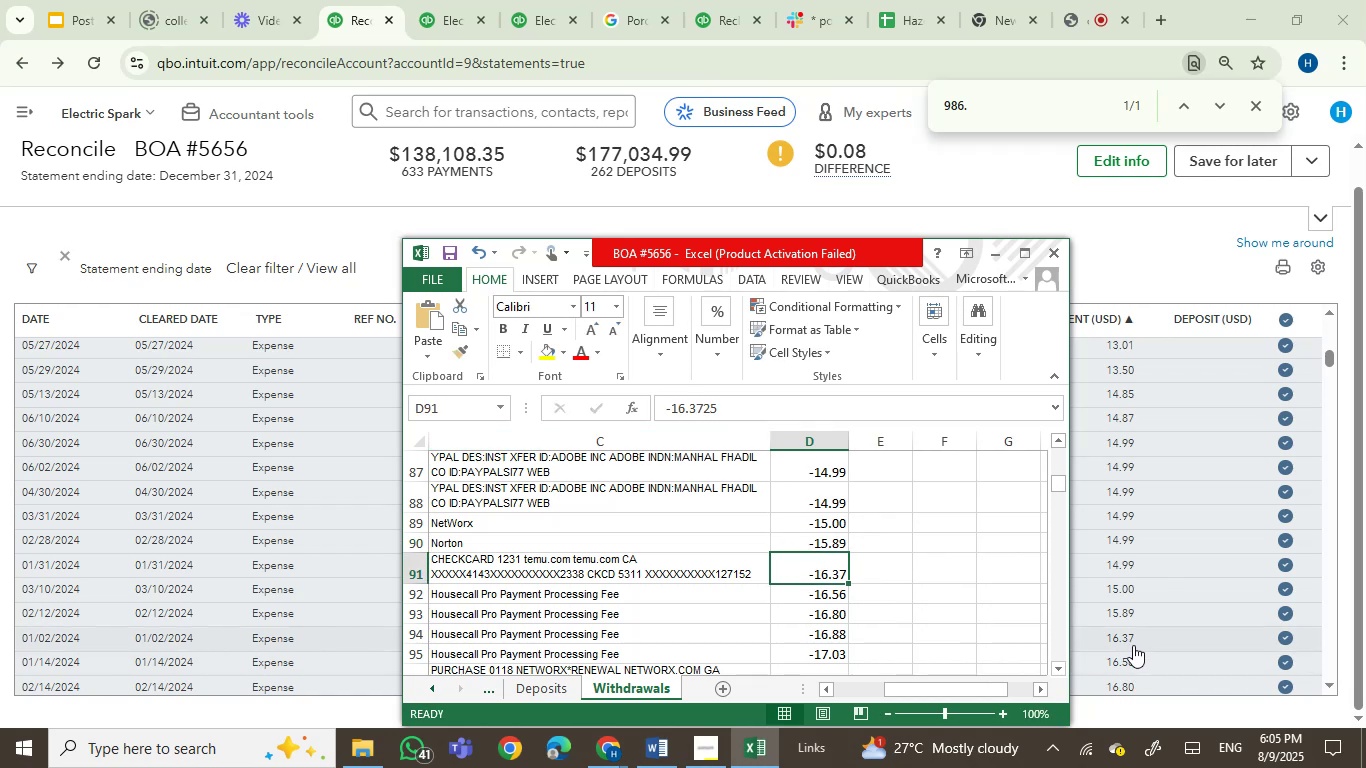 
wait(6.89)
 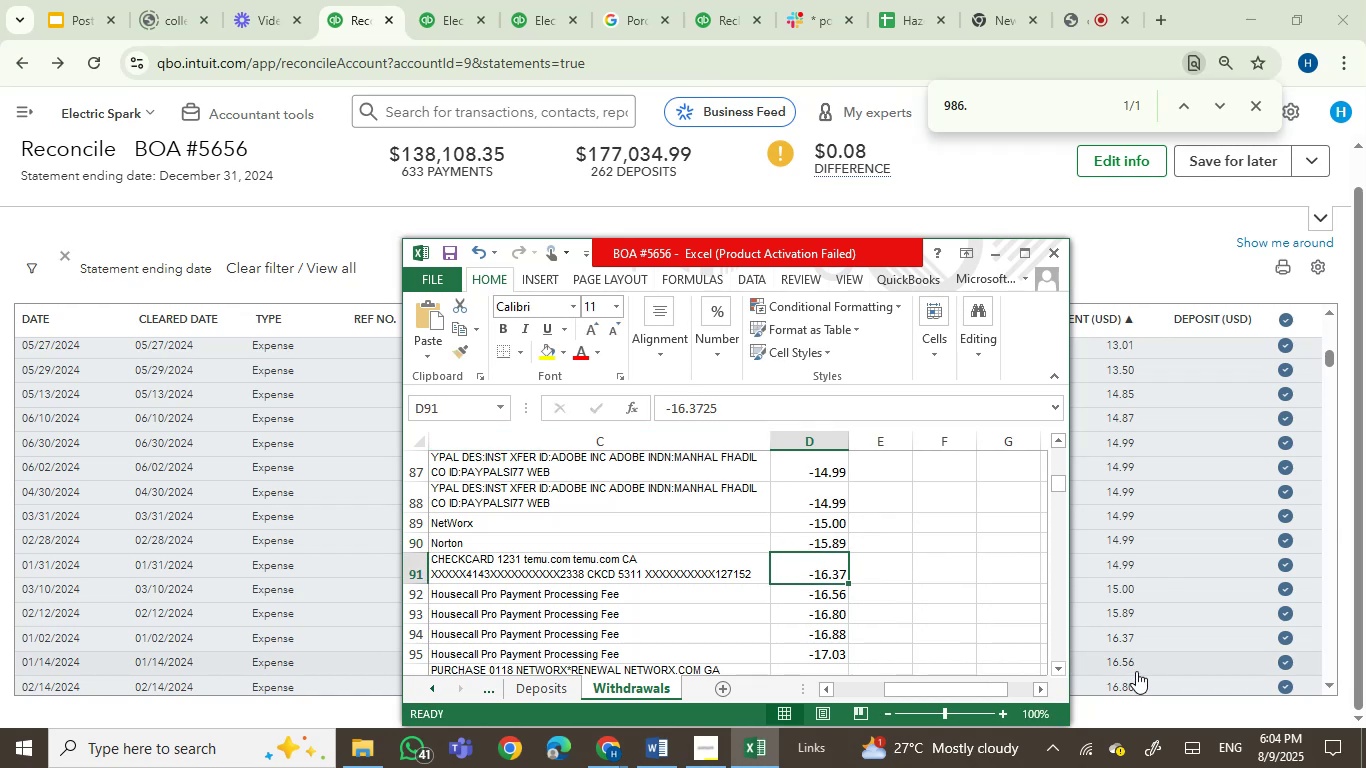 
key(ArrowDown)
 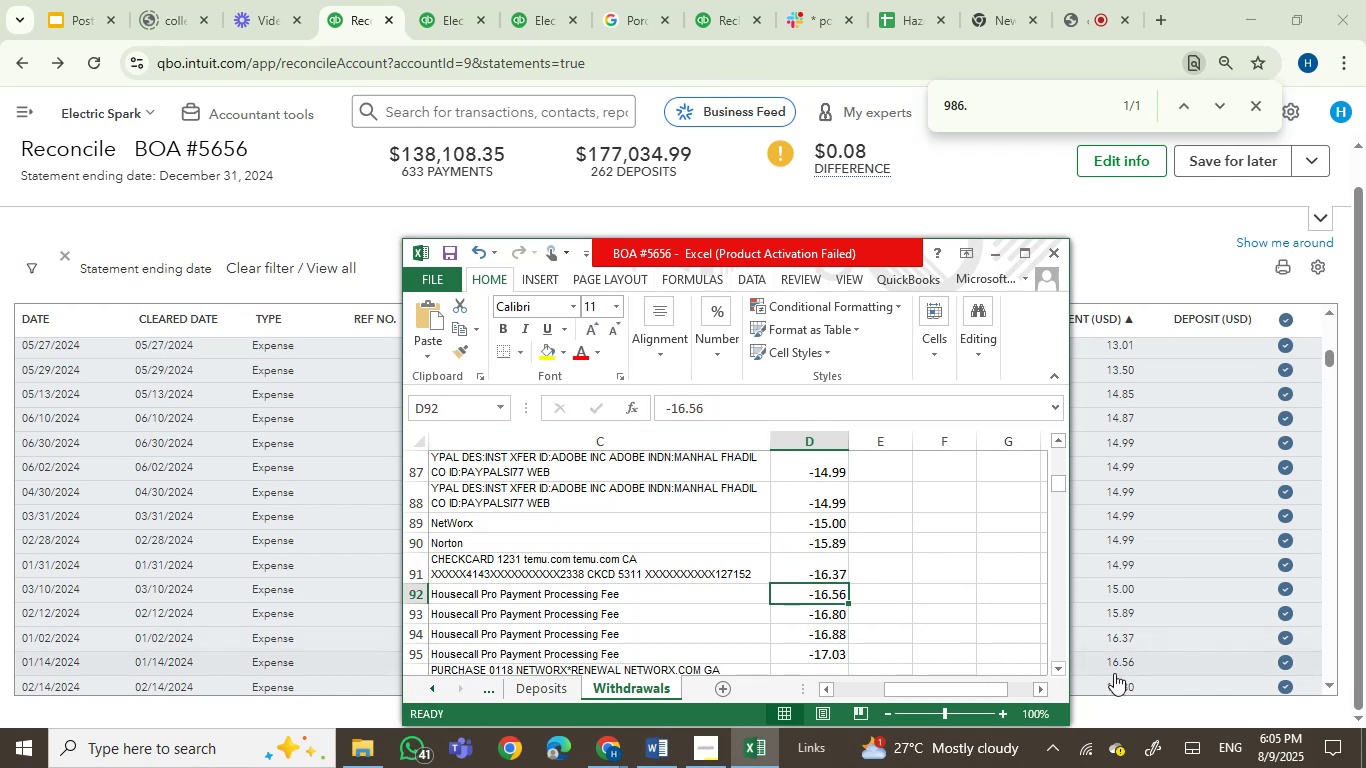 
key(ArrowDown)
 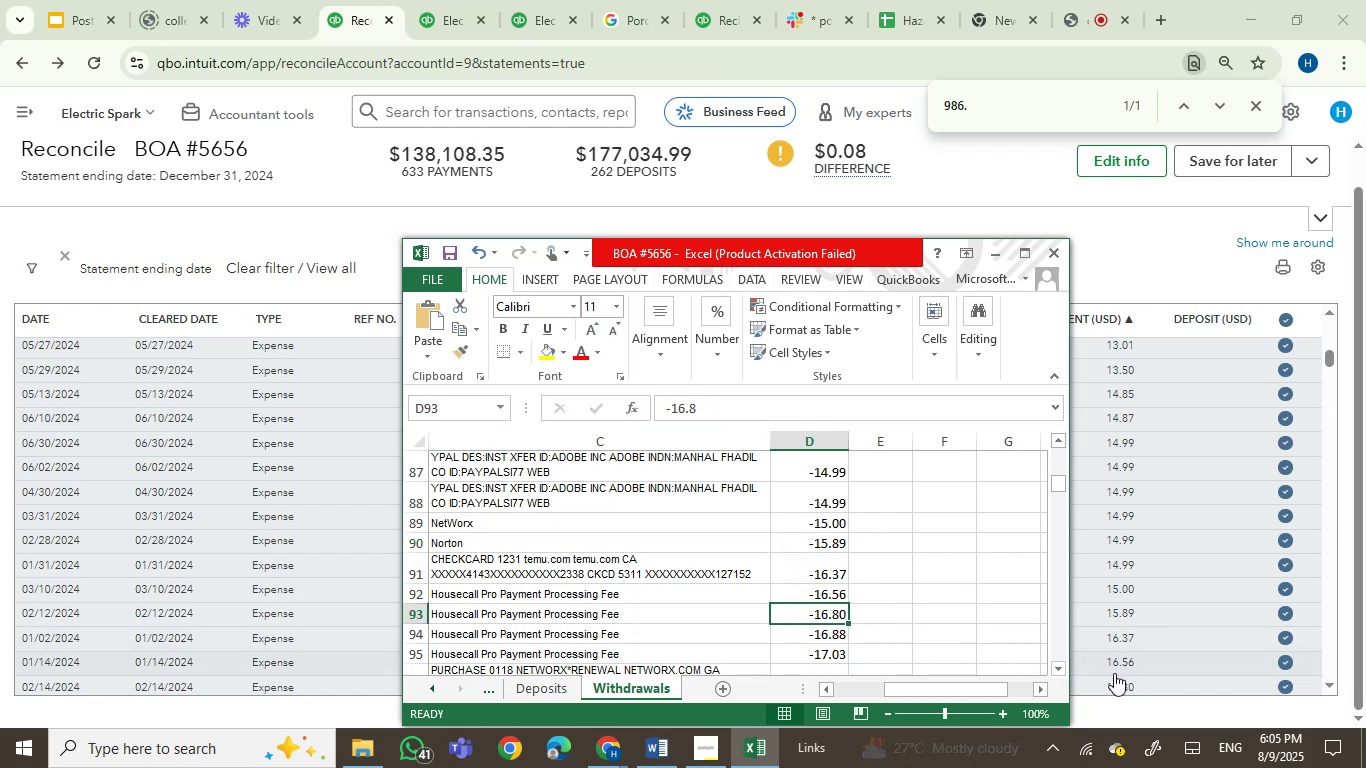 
key(ArrowDown)
 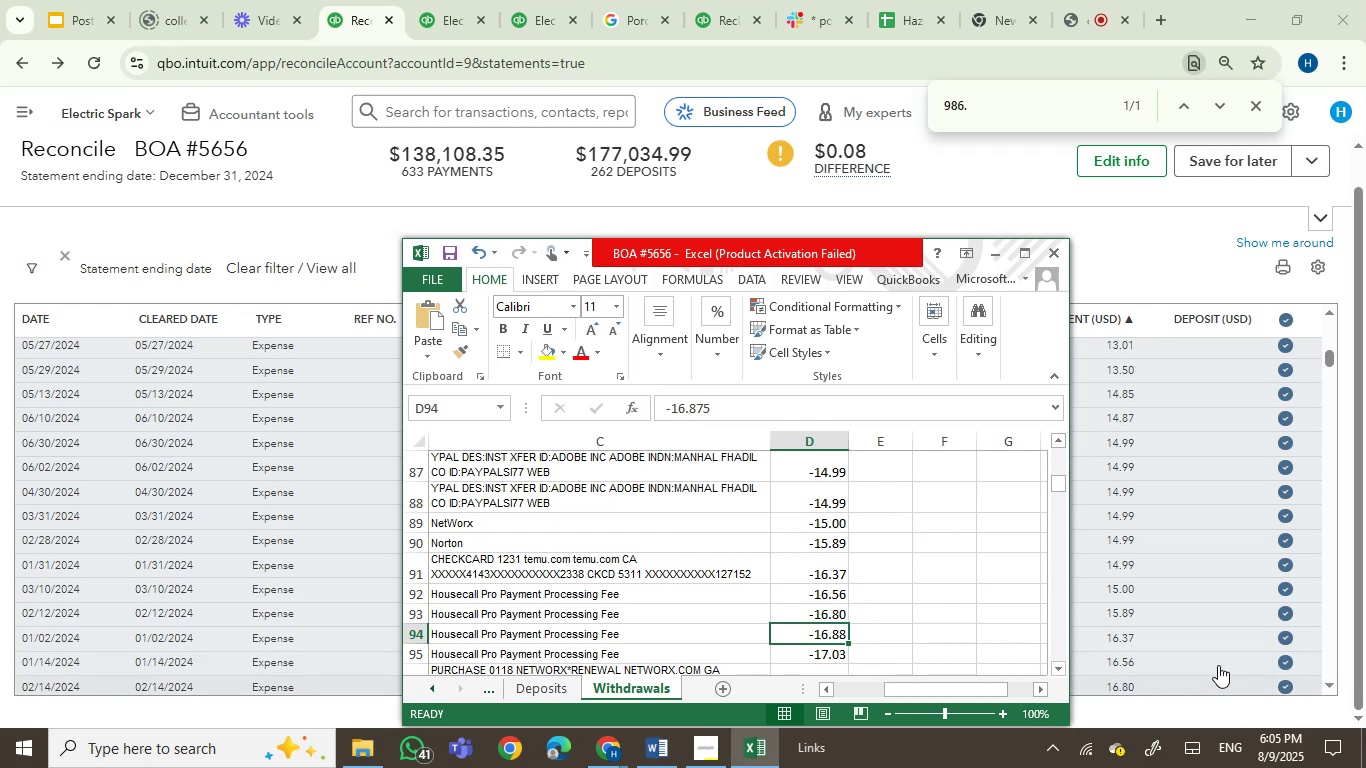 
scroll: coordinate [1181, 635], scroll_direction: down, amount: 1.0
 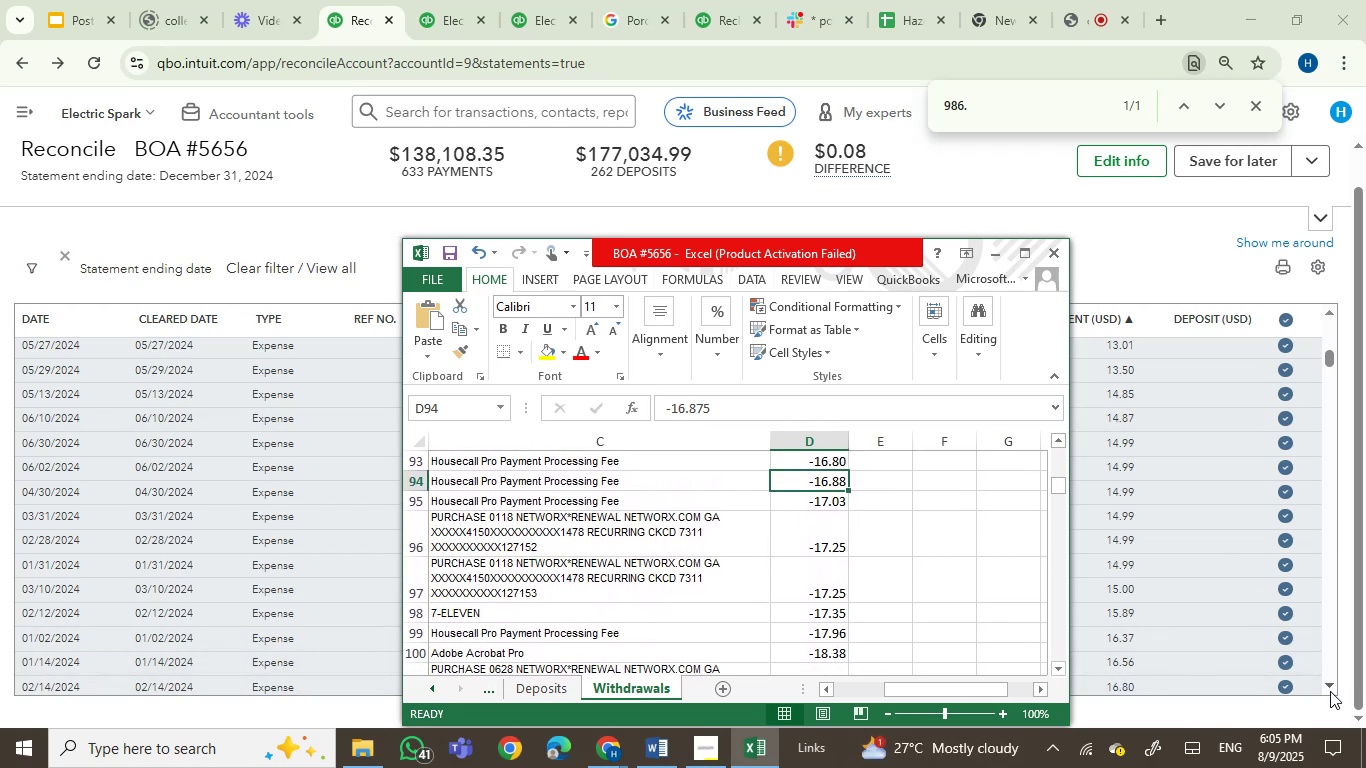 
double_click([1330, 691])
 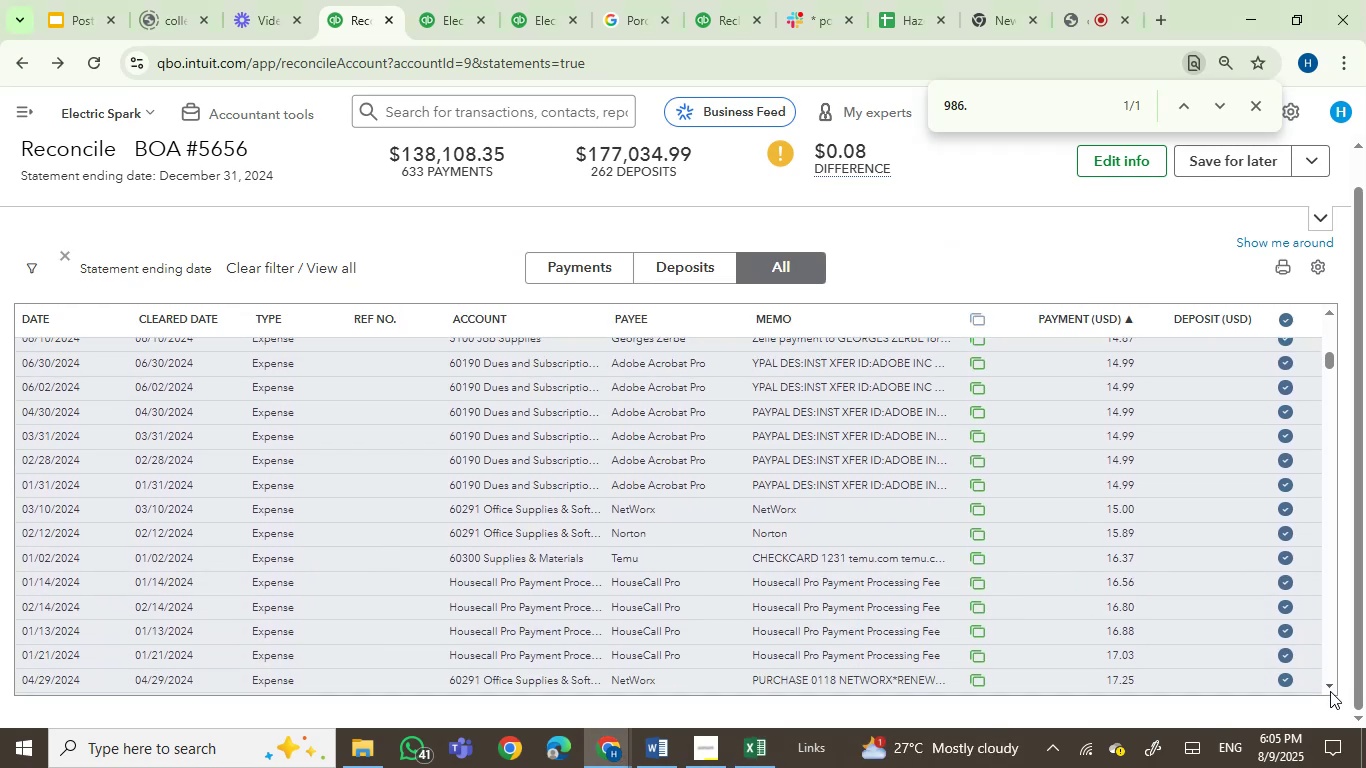 
triple_click([1330, 691])
 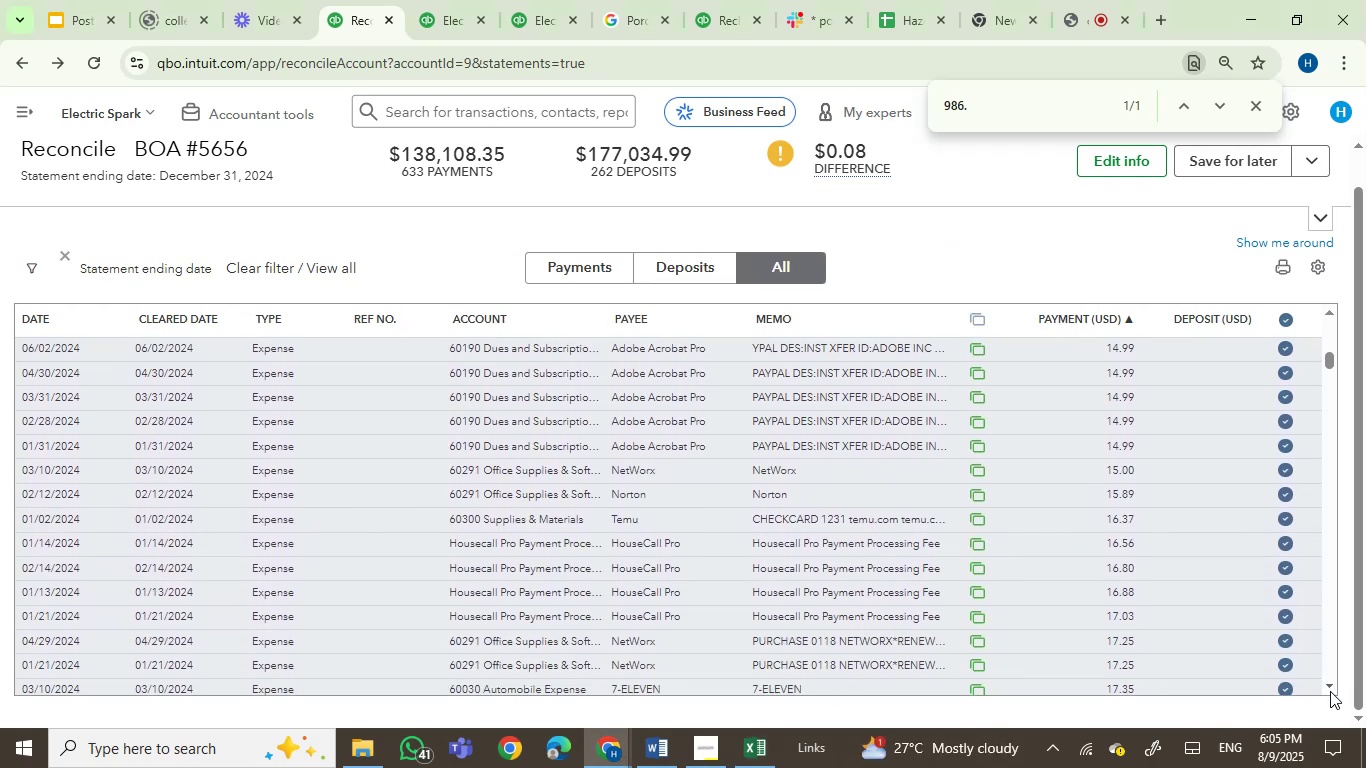 
triple_click([1330, 691])
 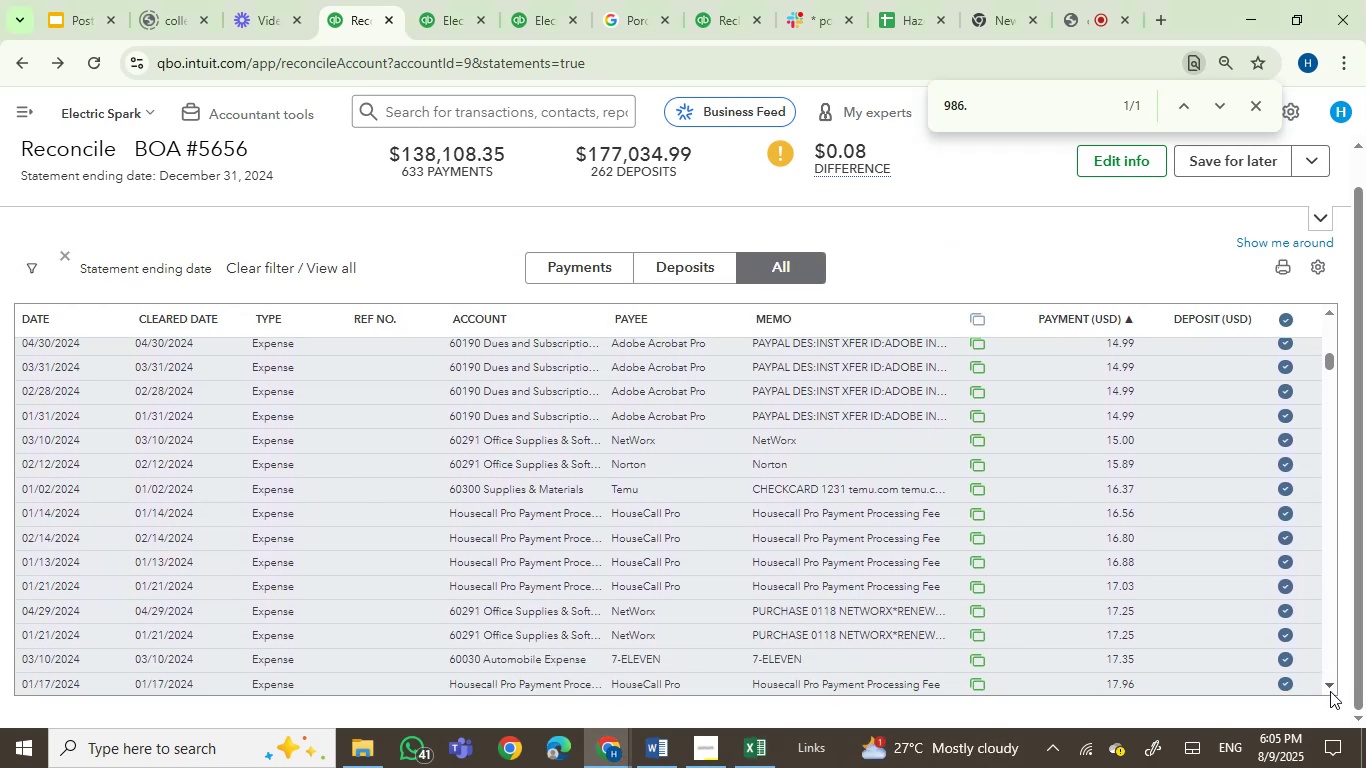 
triple_click([1330, 691])
 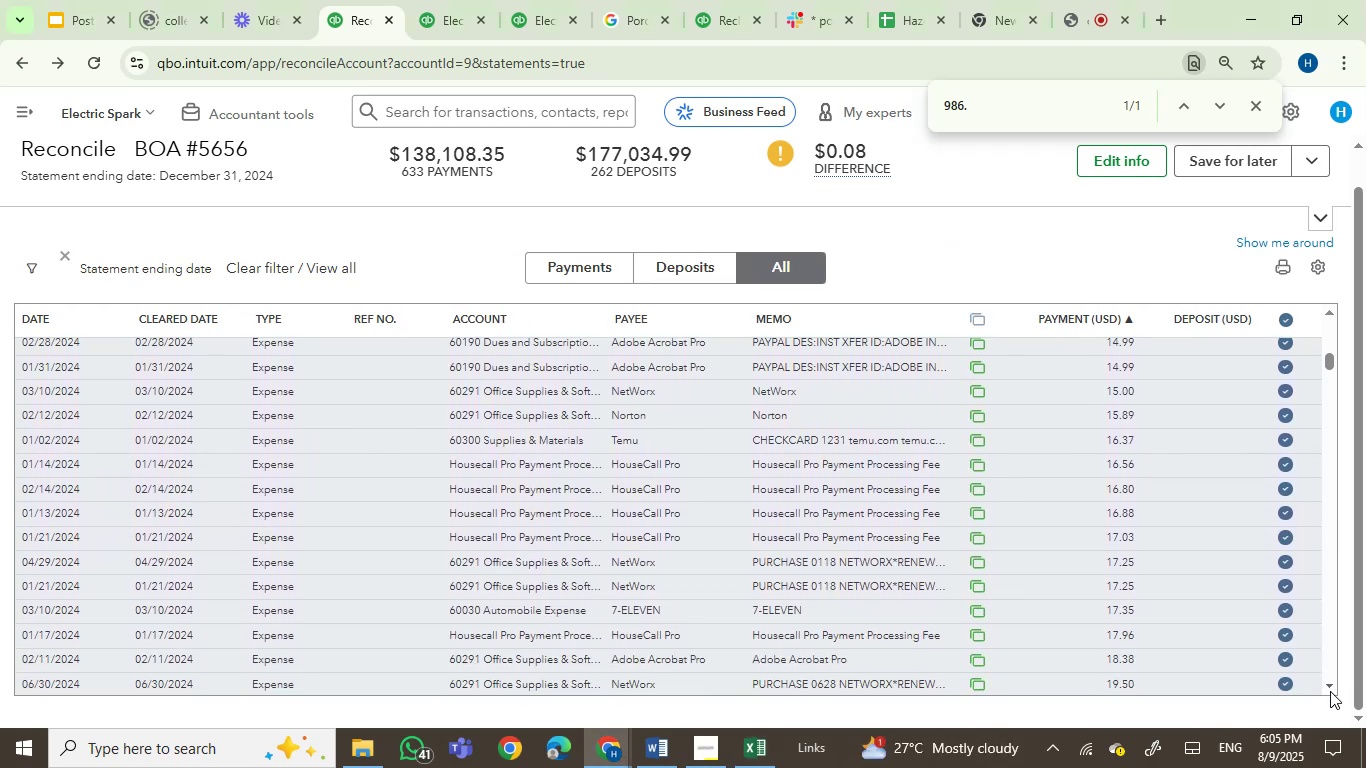 
triple_click([1330, 691])
 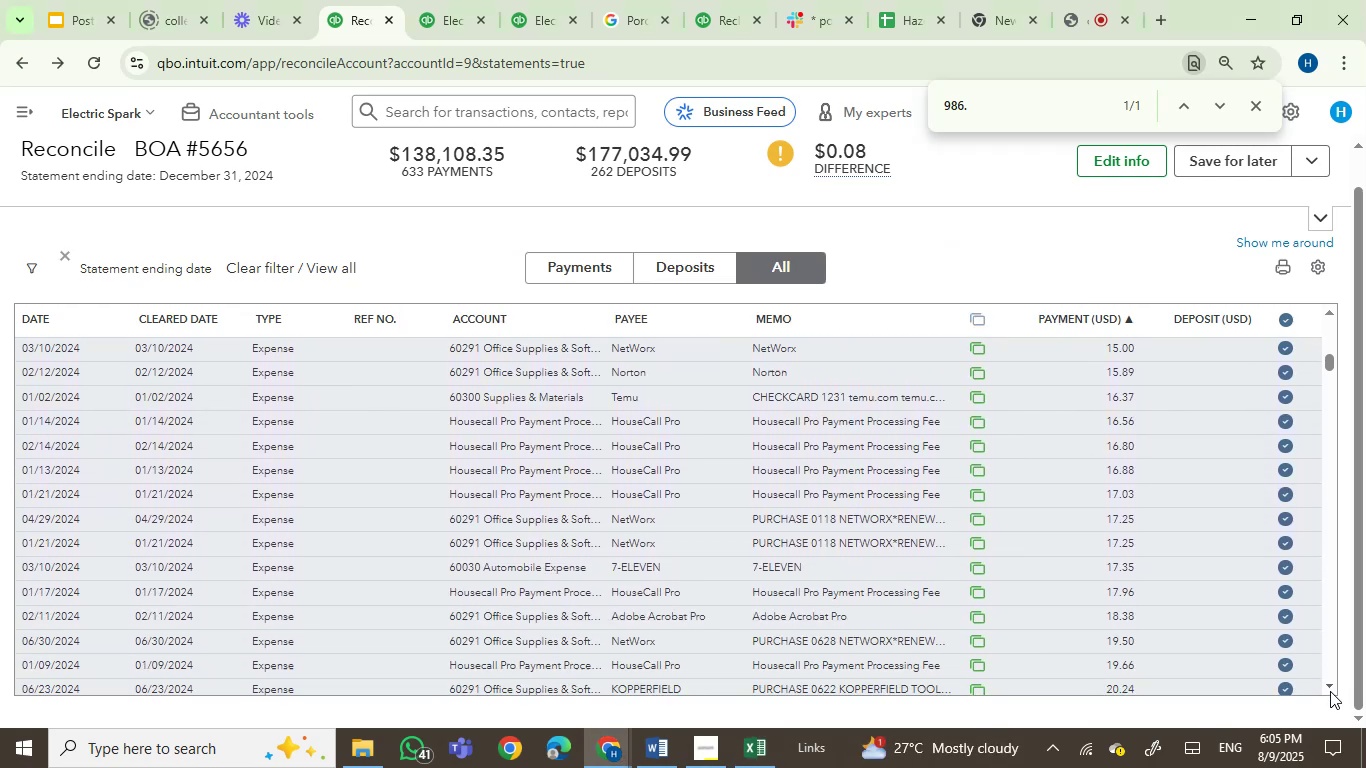 
triple_click([1330, 691])
 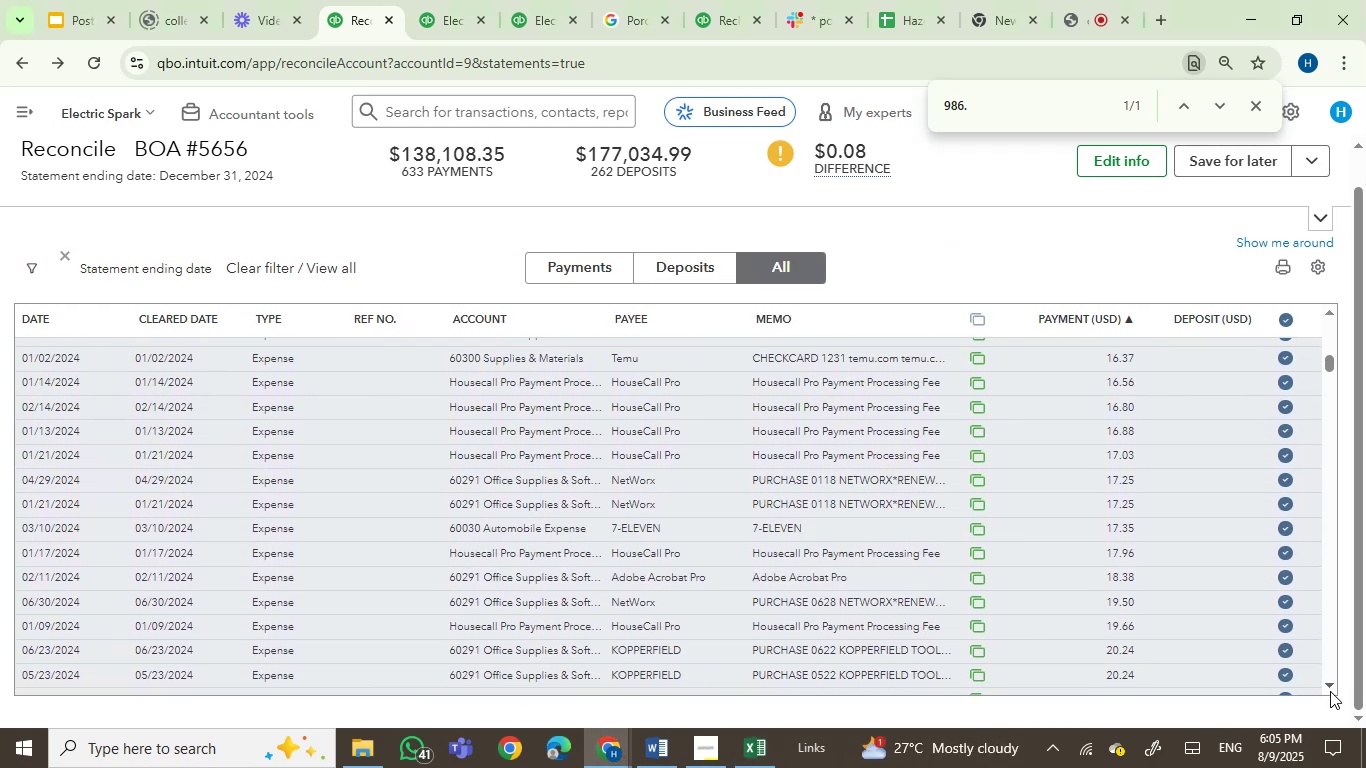 
triple_click([1330, 691])
 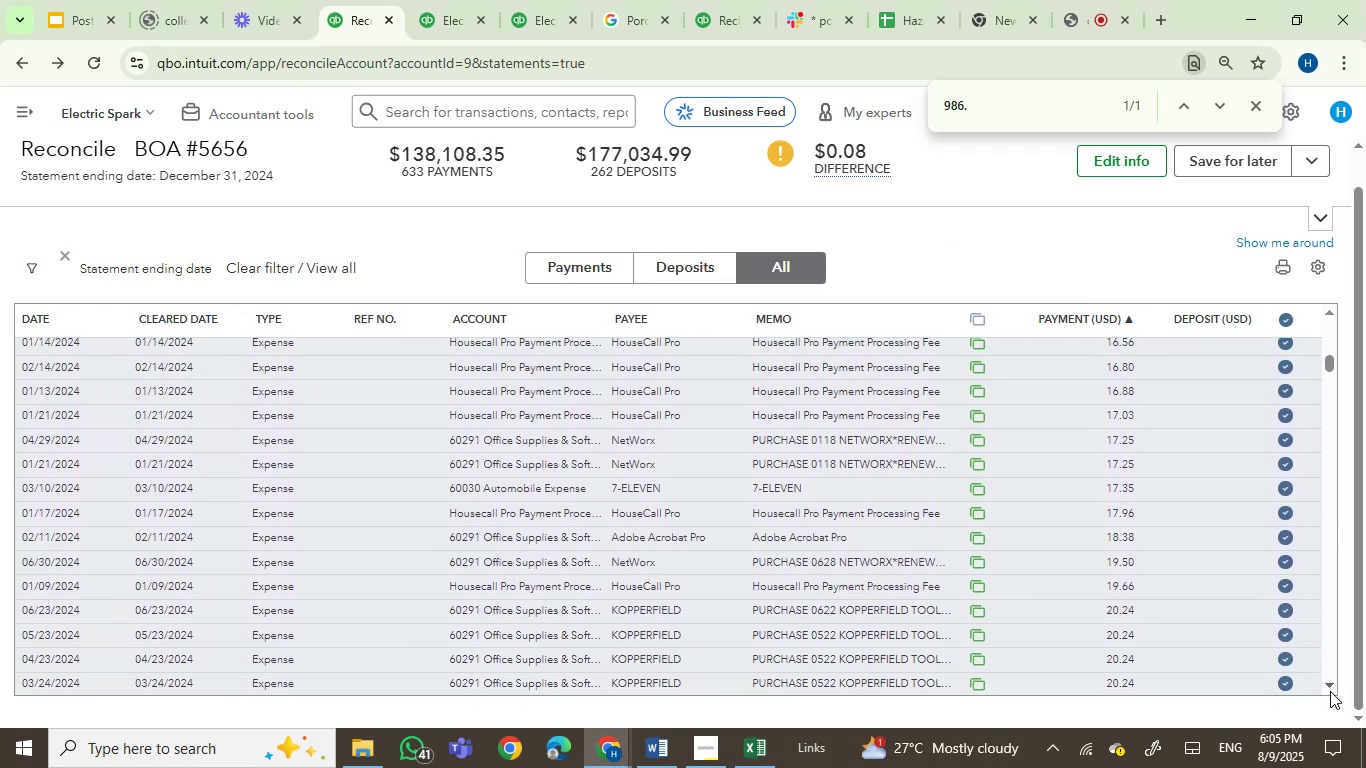 
left_click([1330, 691])
 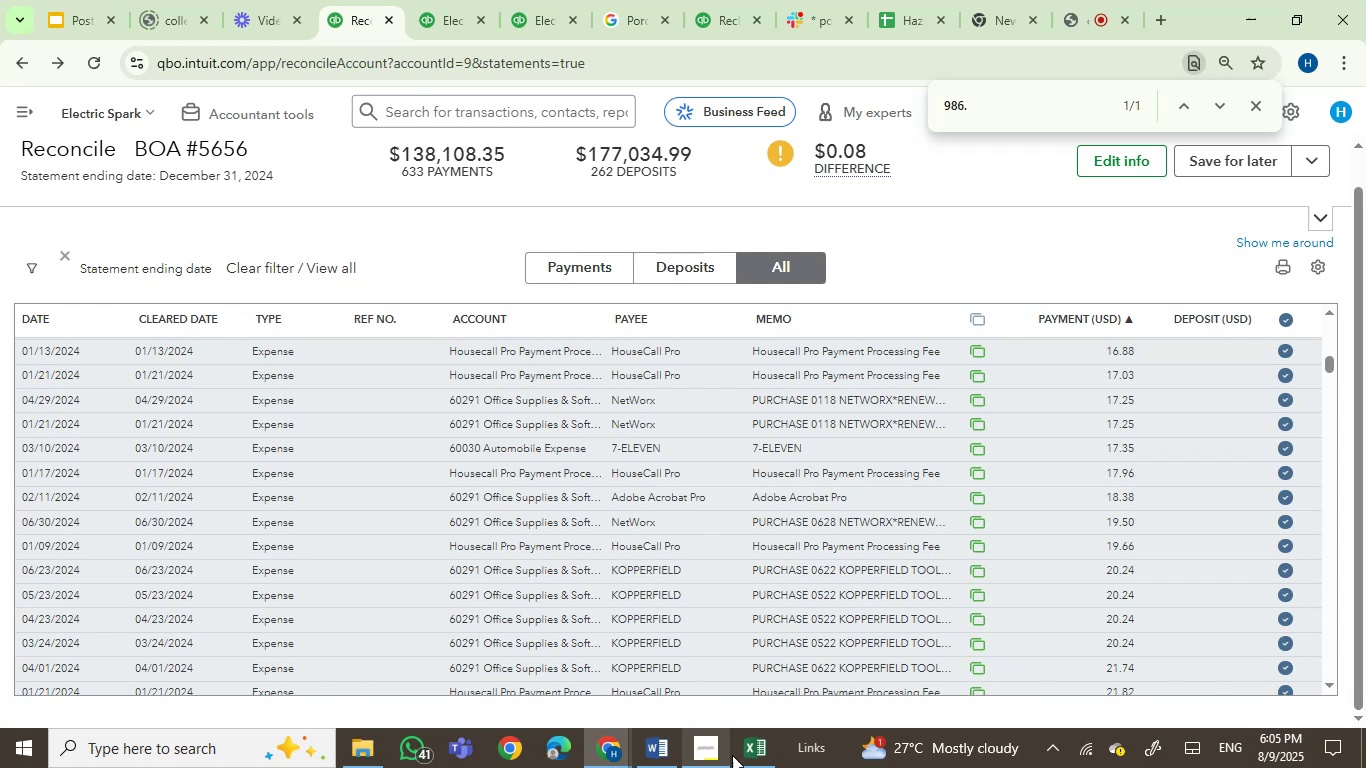 
left_click([748, 753])
 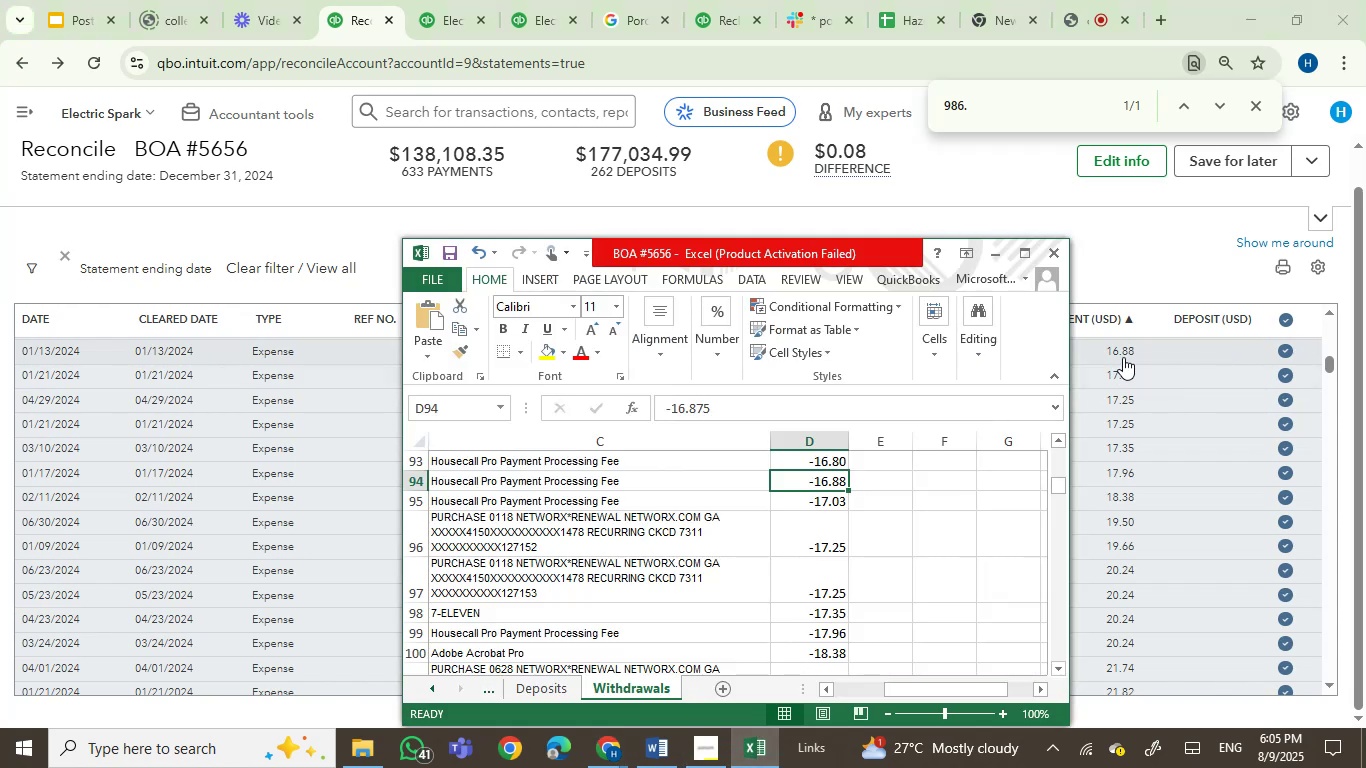 
wait(5.65)
 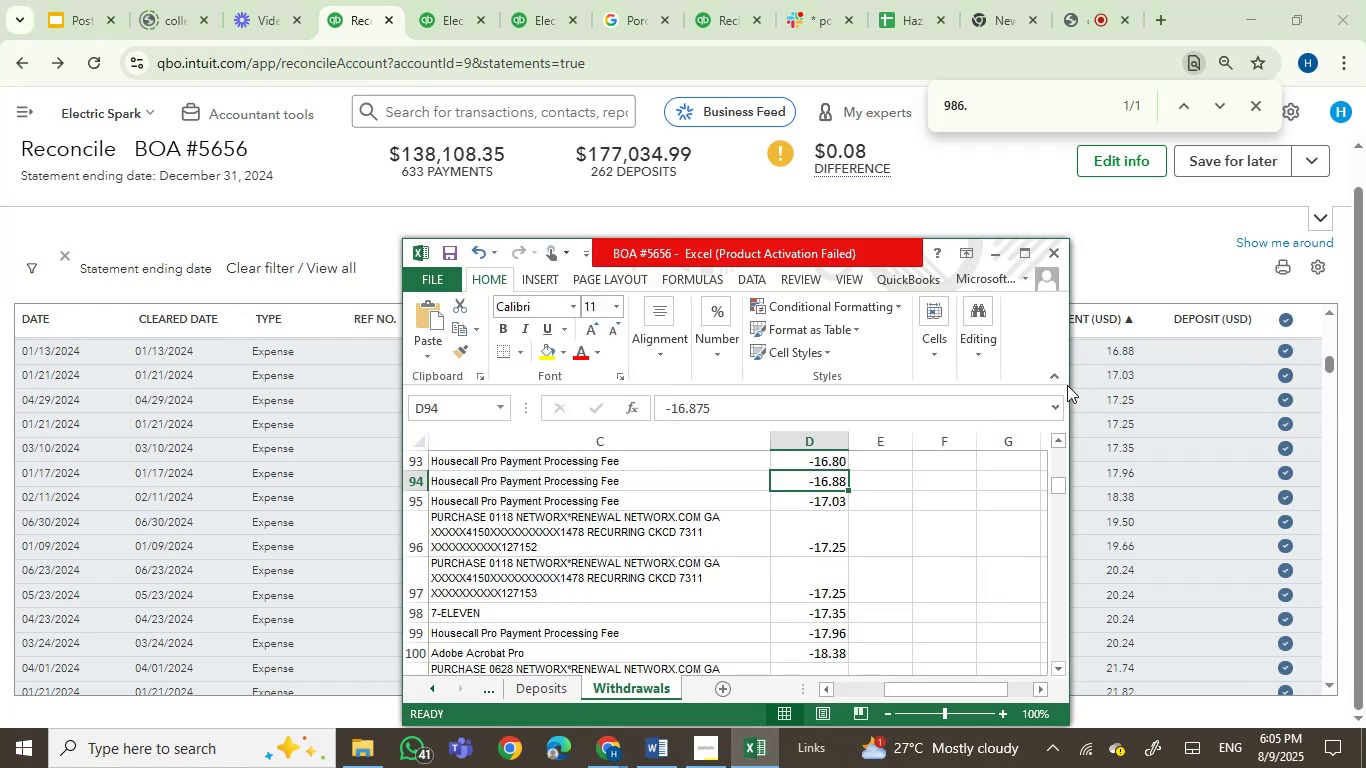 
left_click([1127, 349])
 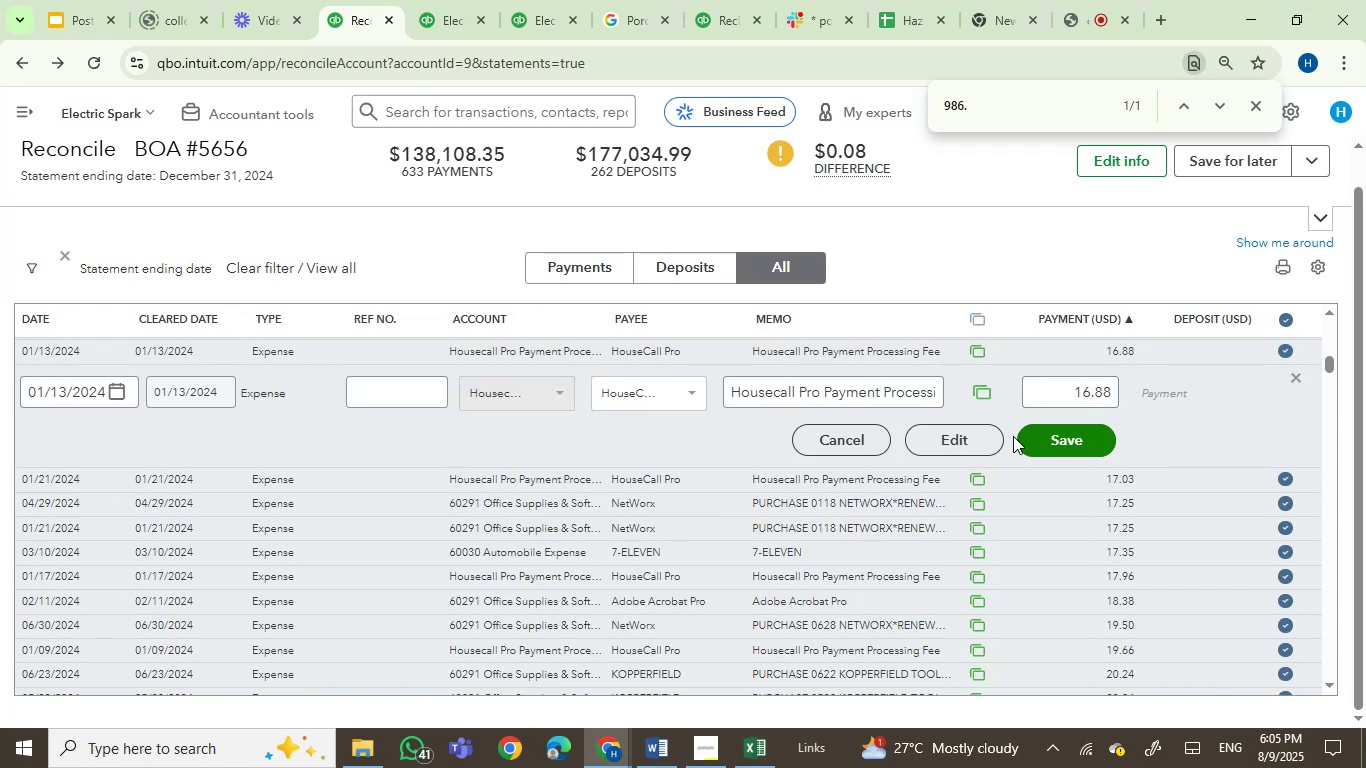 
left_click([971, 445])
 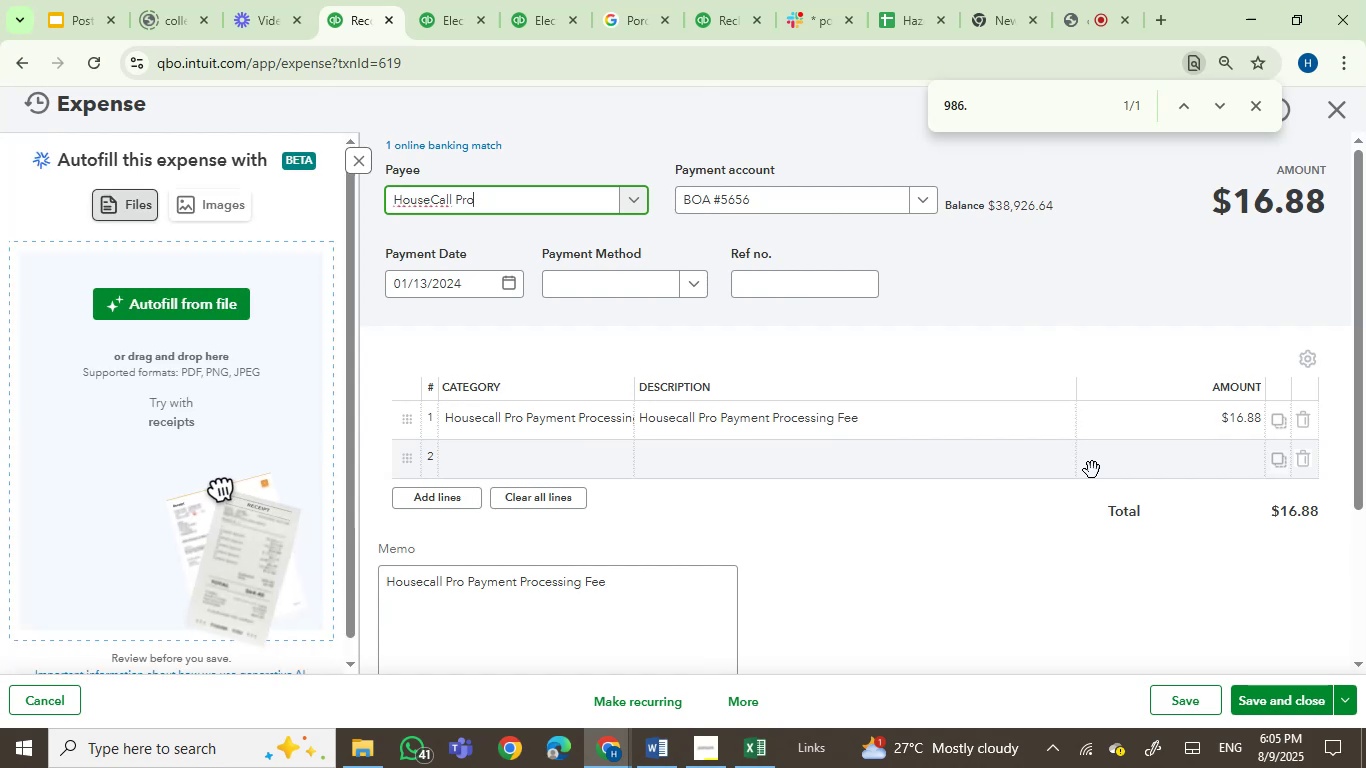 
wait(8.27)
 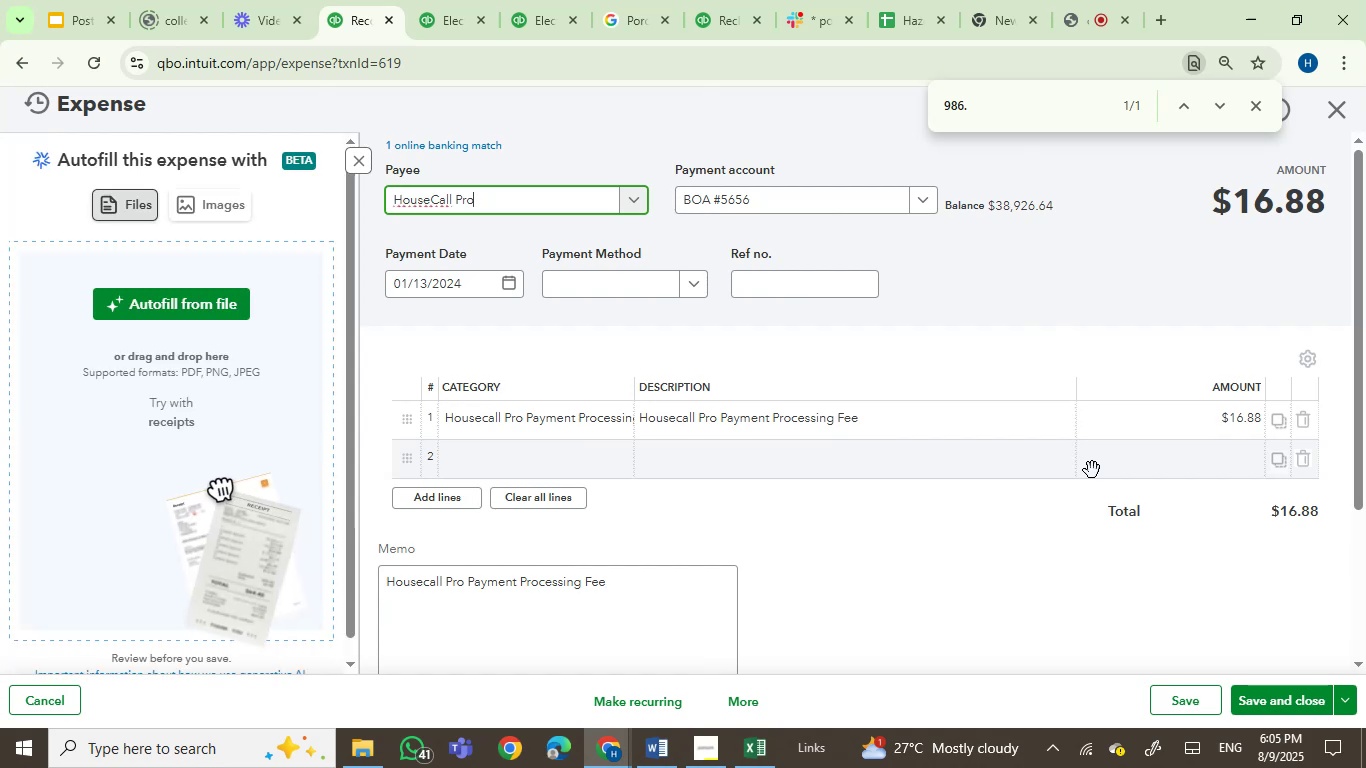 
left_click([1229, 423])
 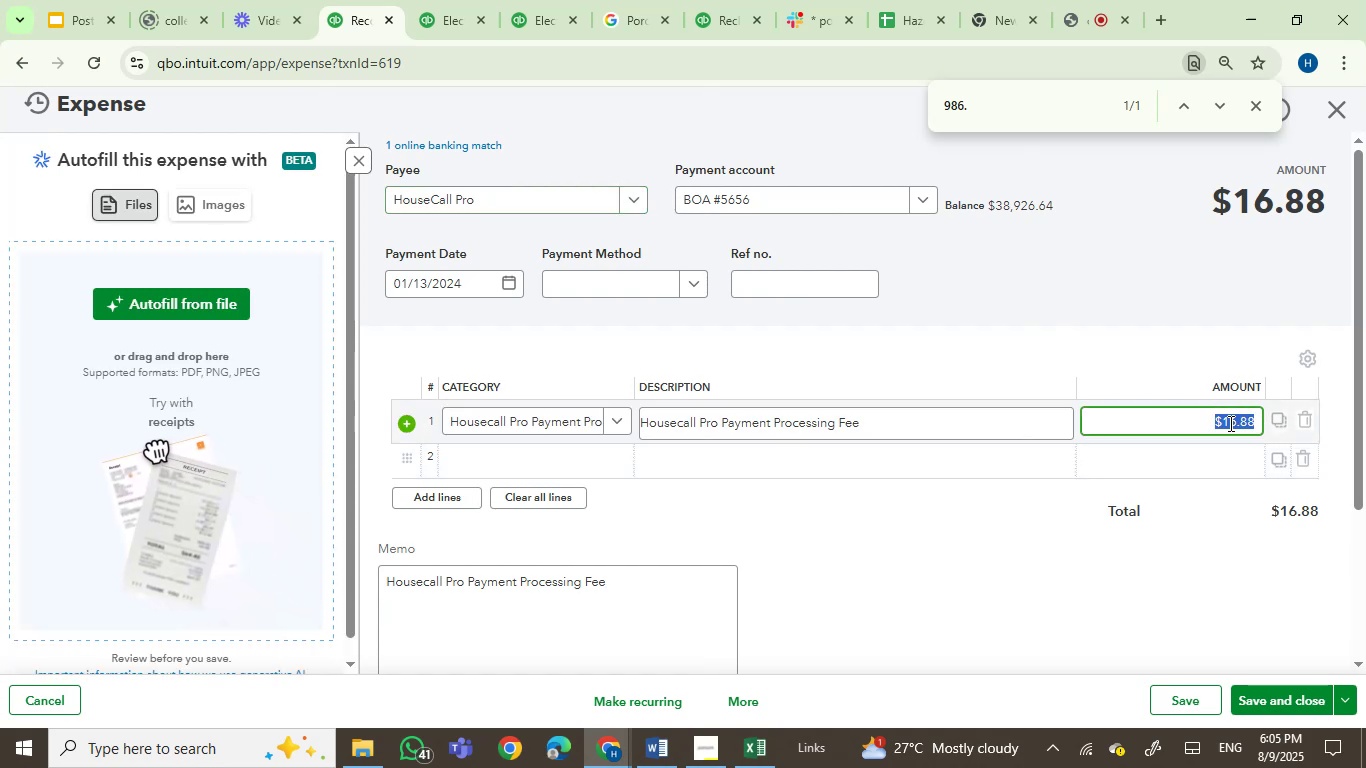 
key(ArrowRight)
 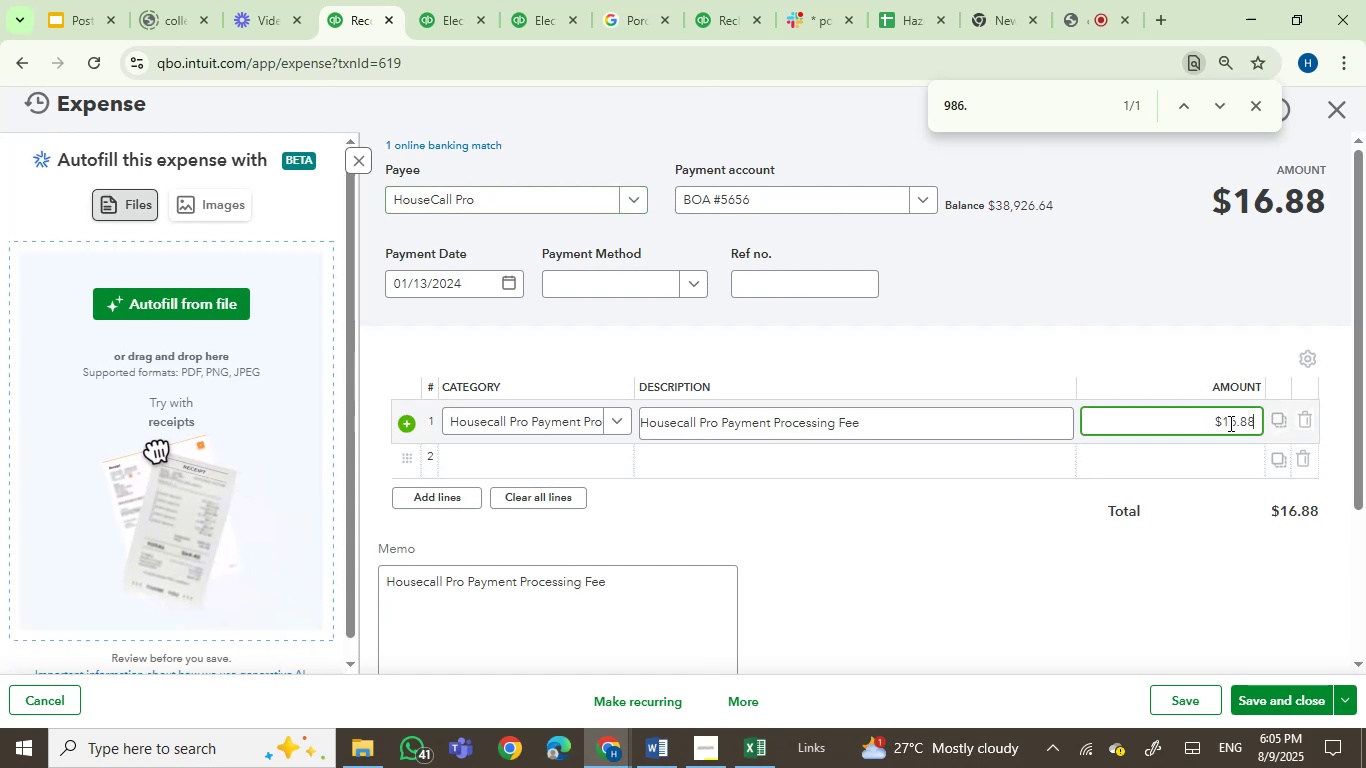 
key(Backspace)
 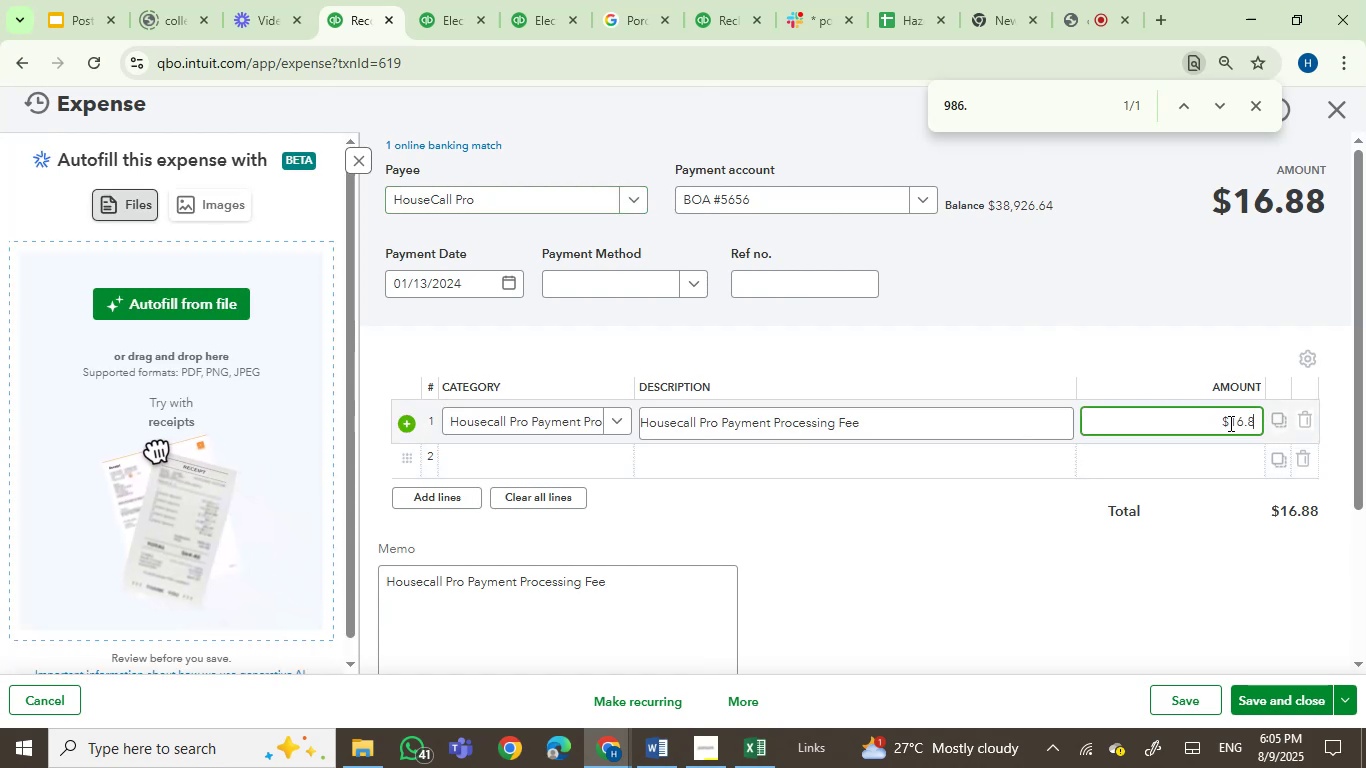 
key(Numpad7)
 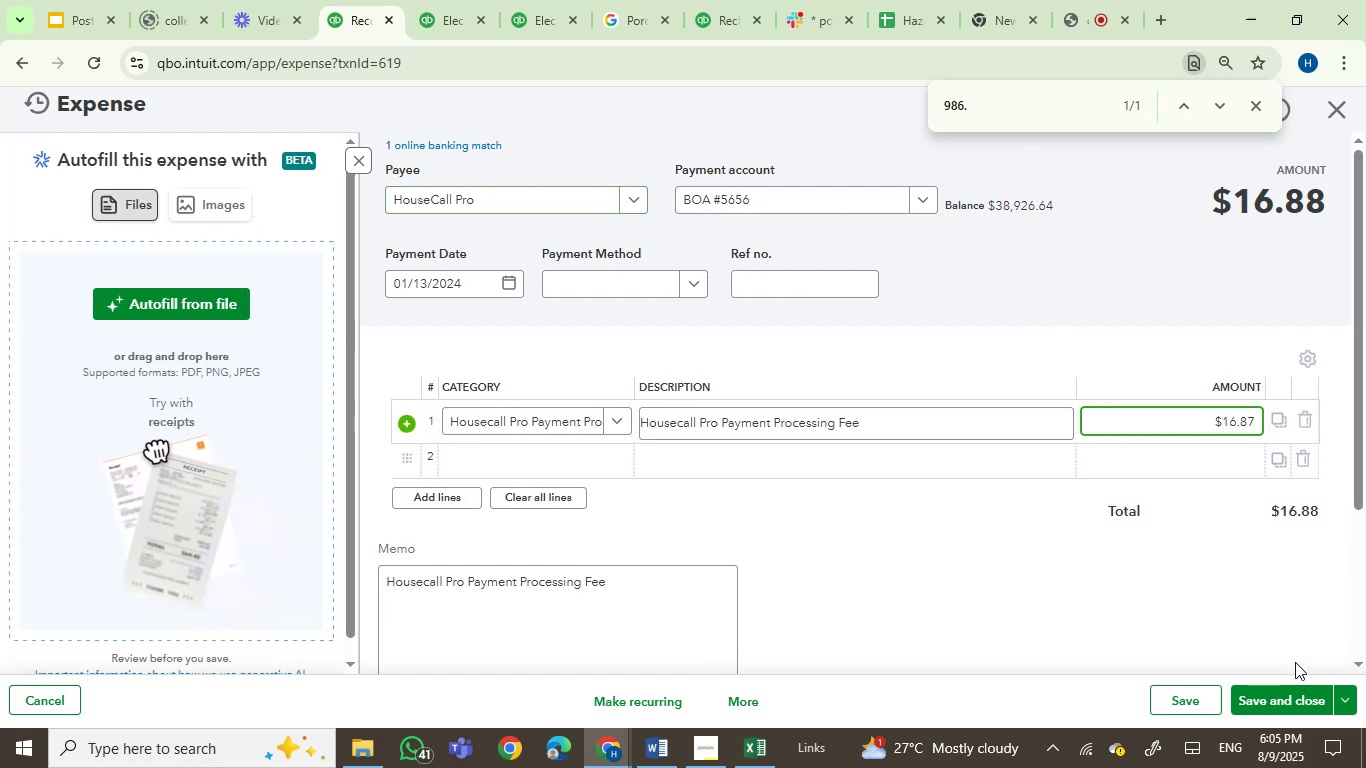 
left_click([1295, 688])
 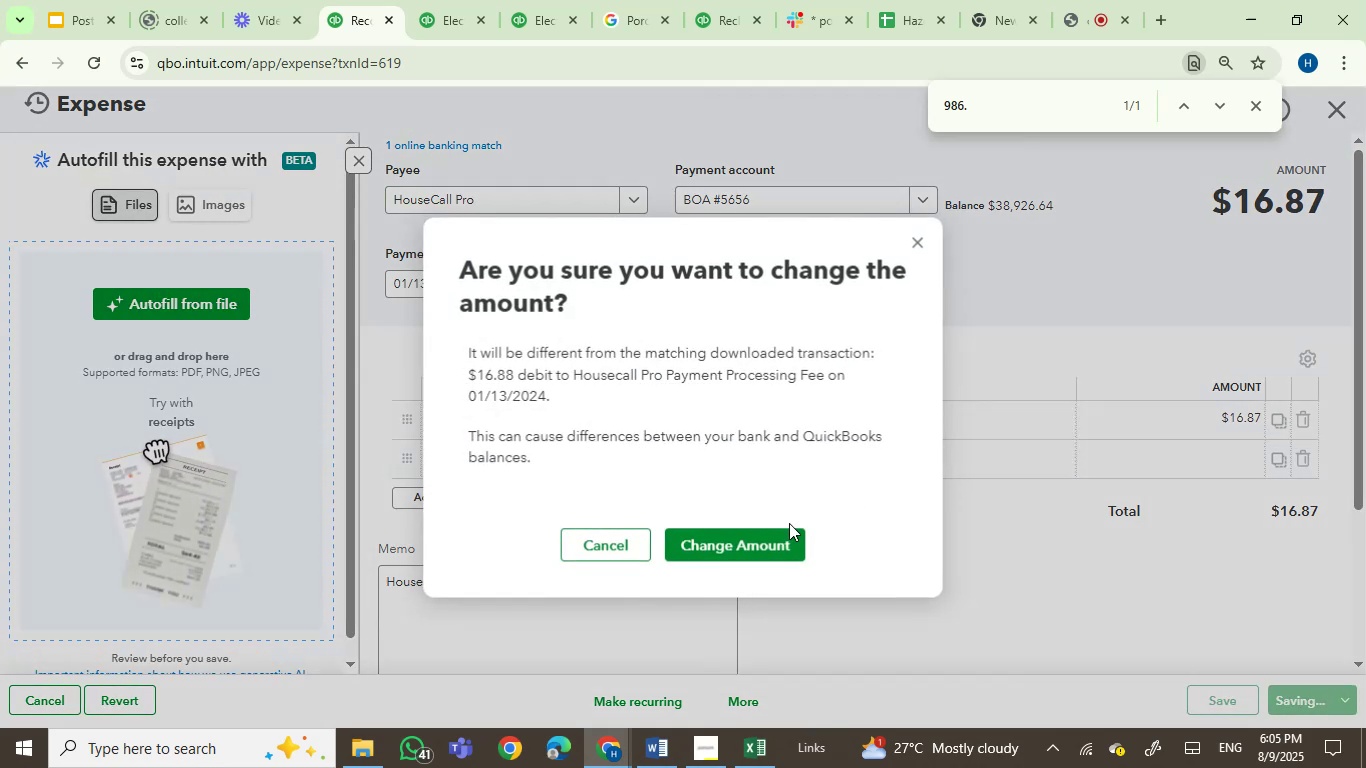 
left_click([767, 541])
 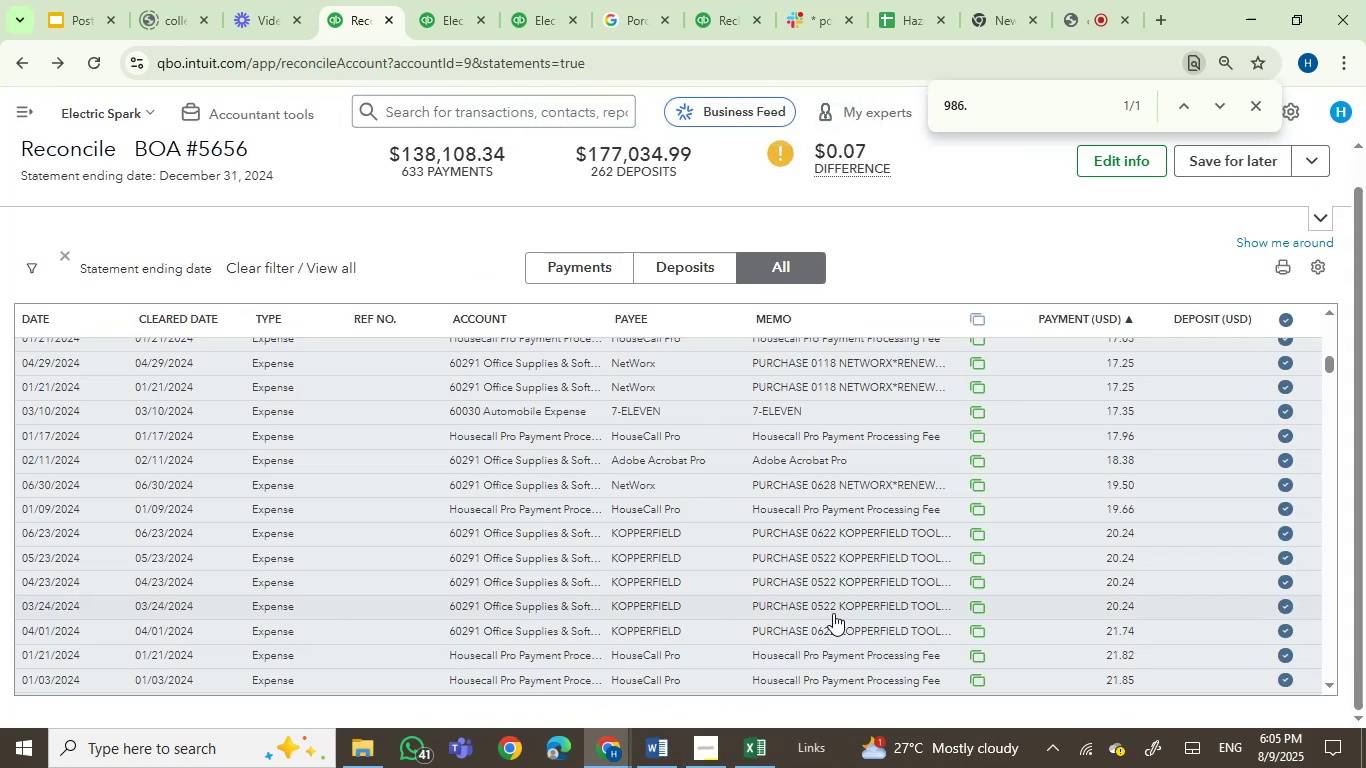 
wait(11.71)
 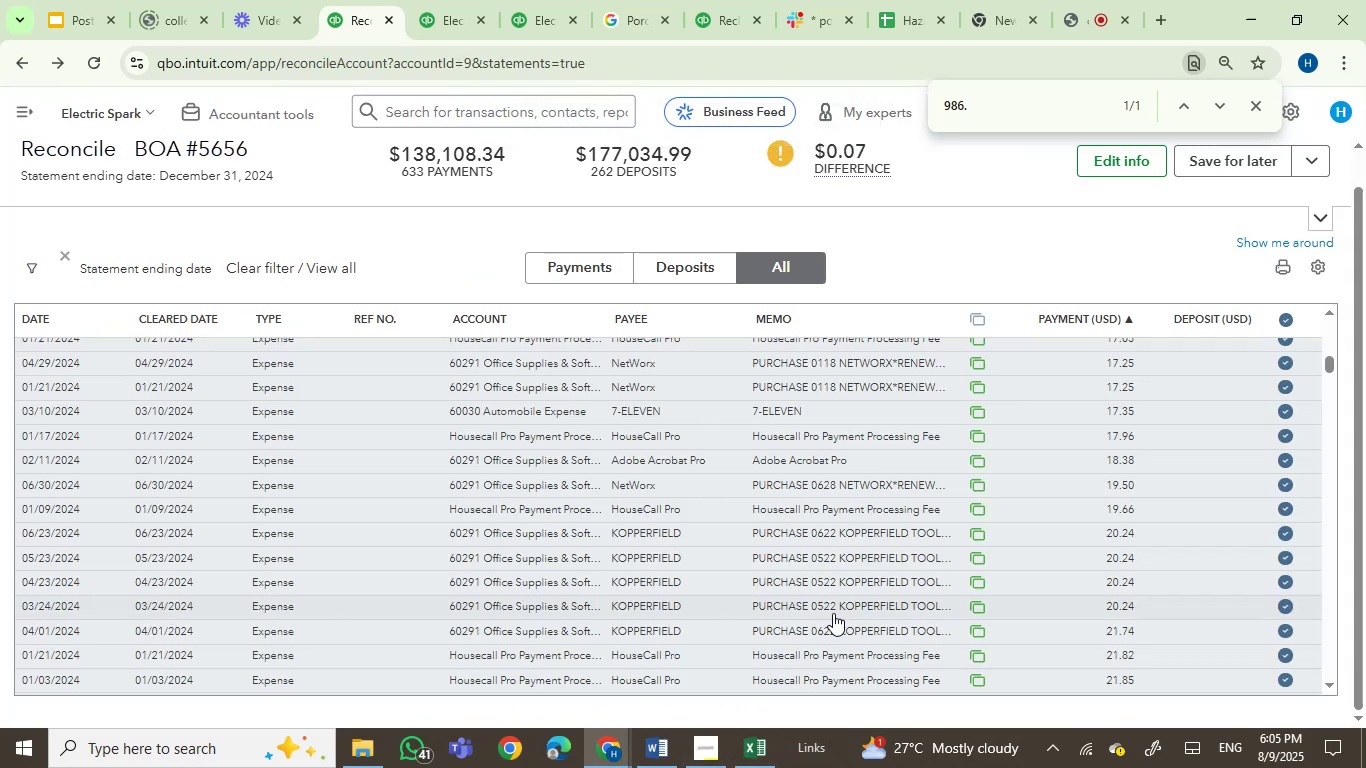 
left_click([604, 742])
 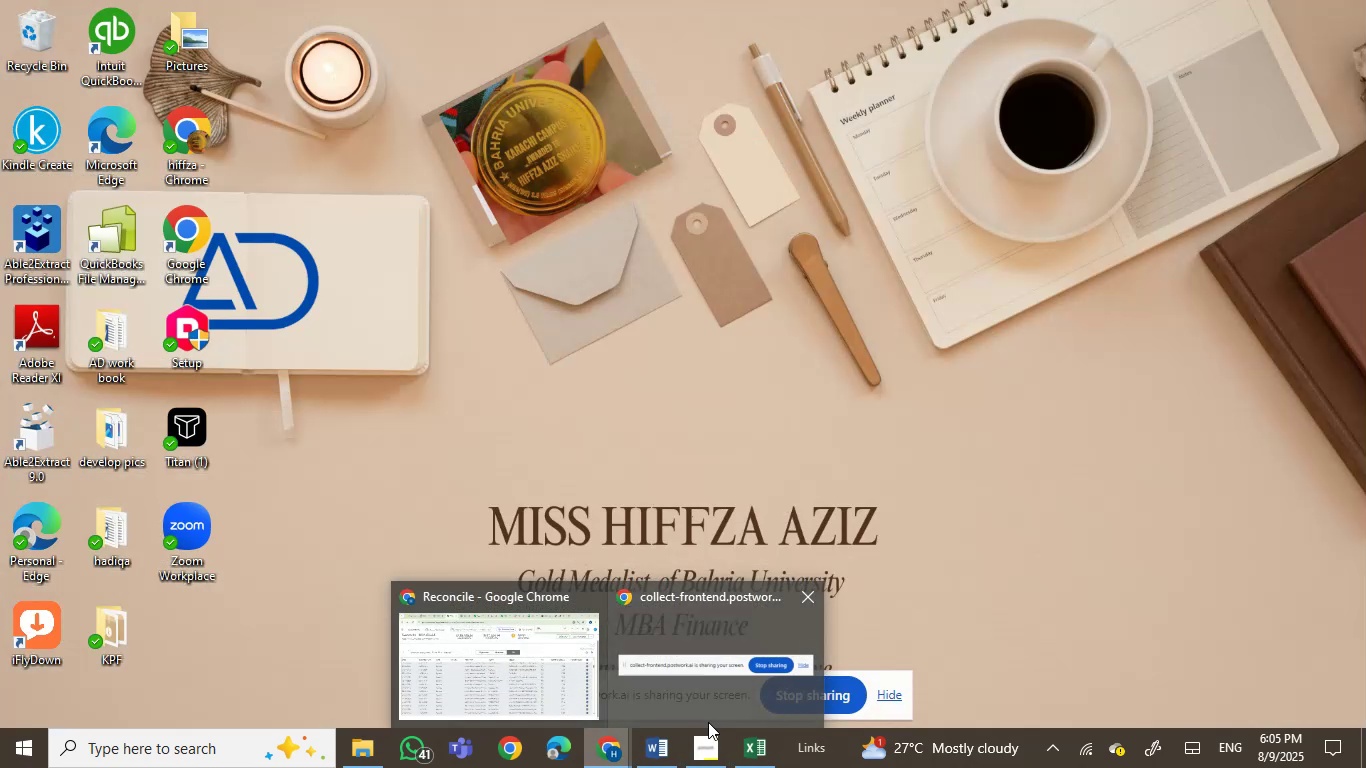 
left_click([755, 767])
 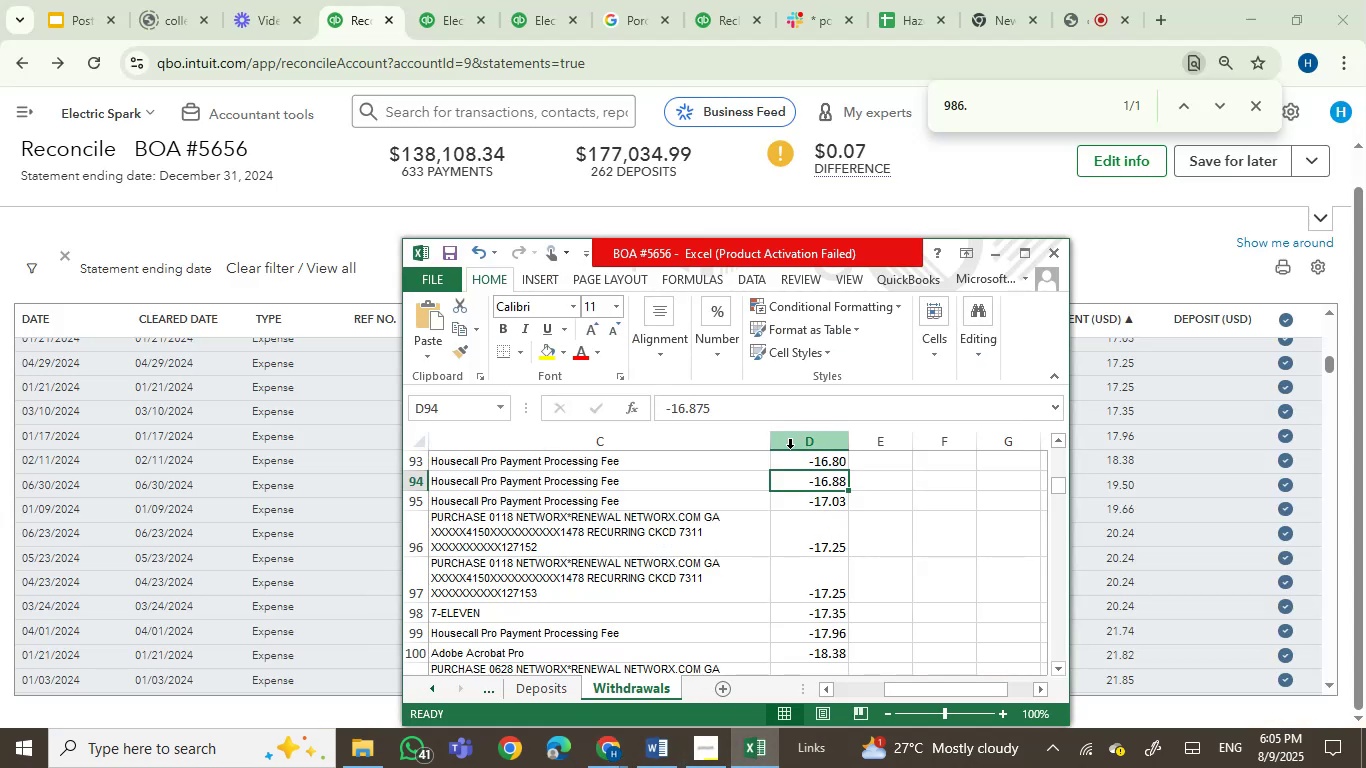 
left_click([749, 410])
 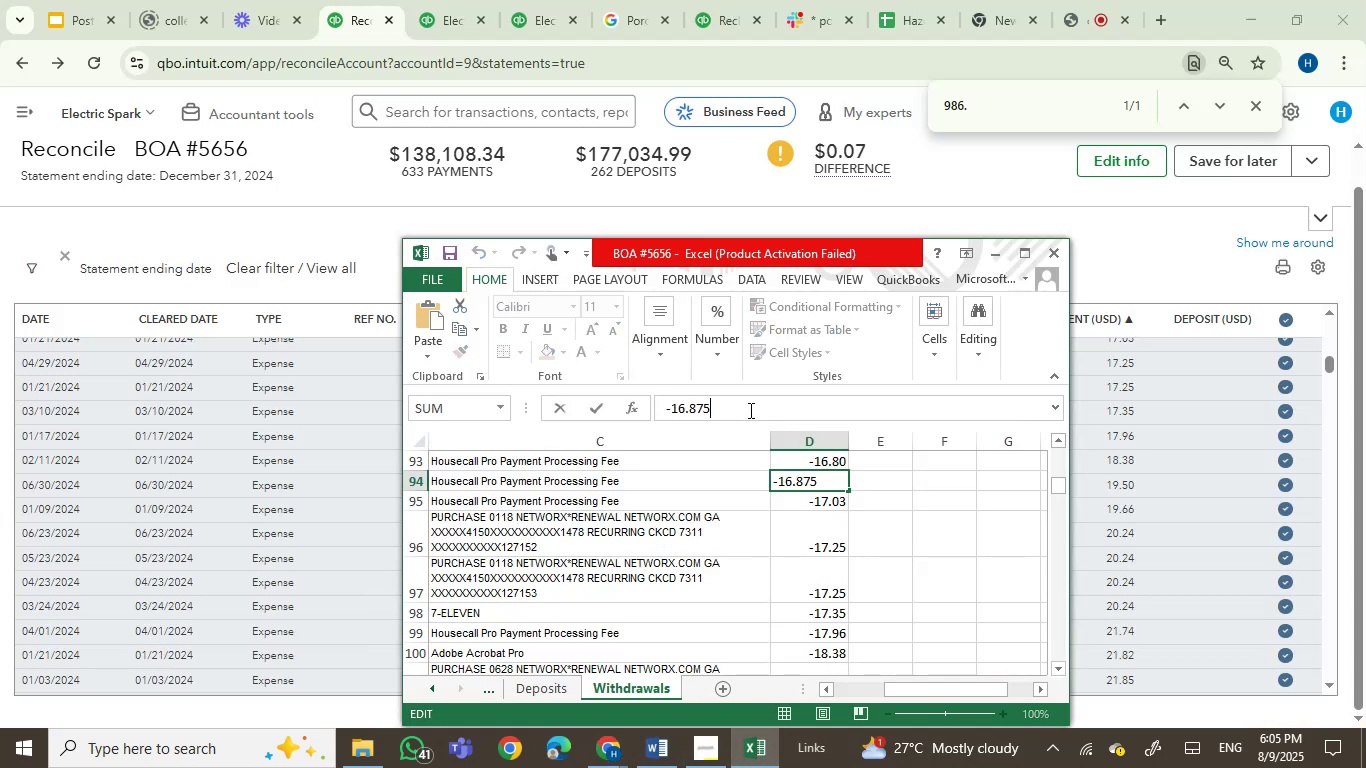 
key(Backspace)
 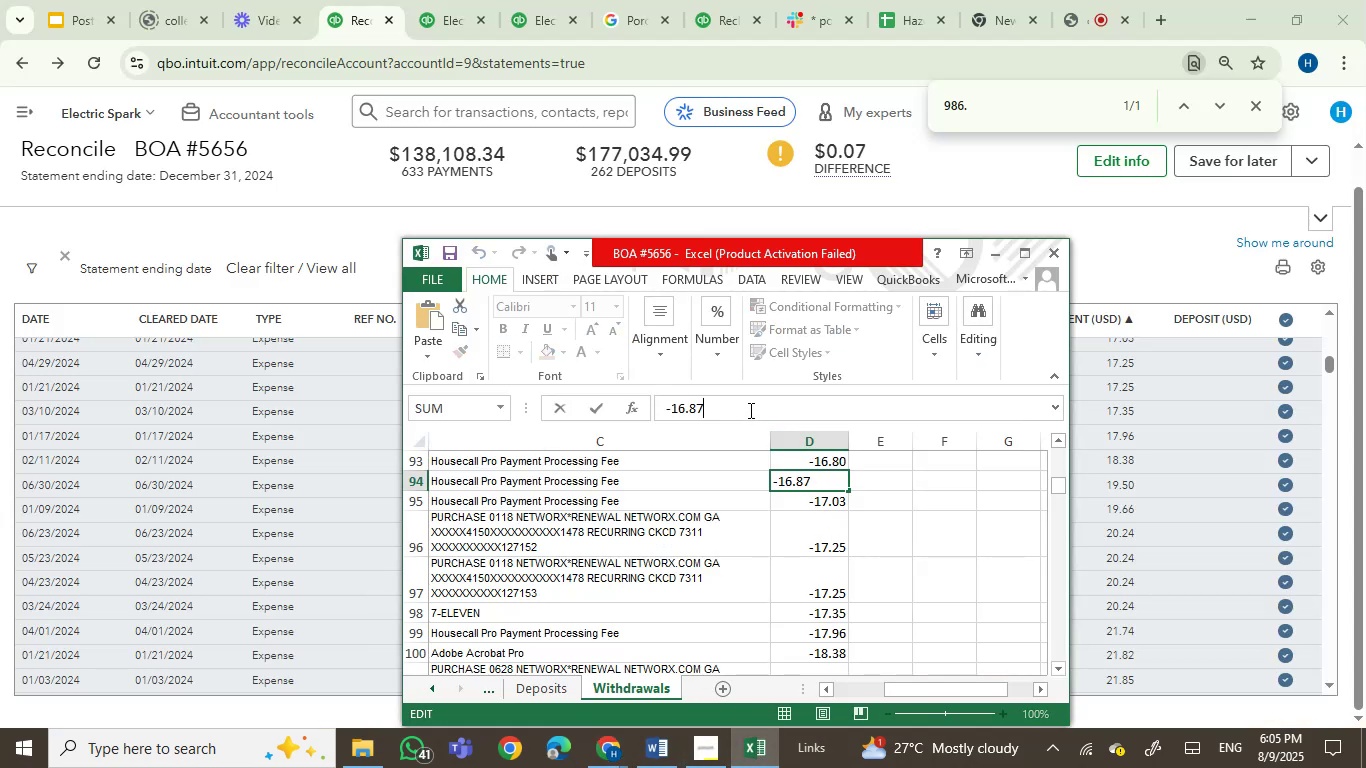 
key(Enter)
 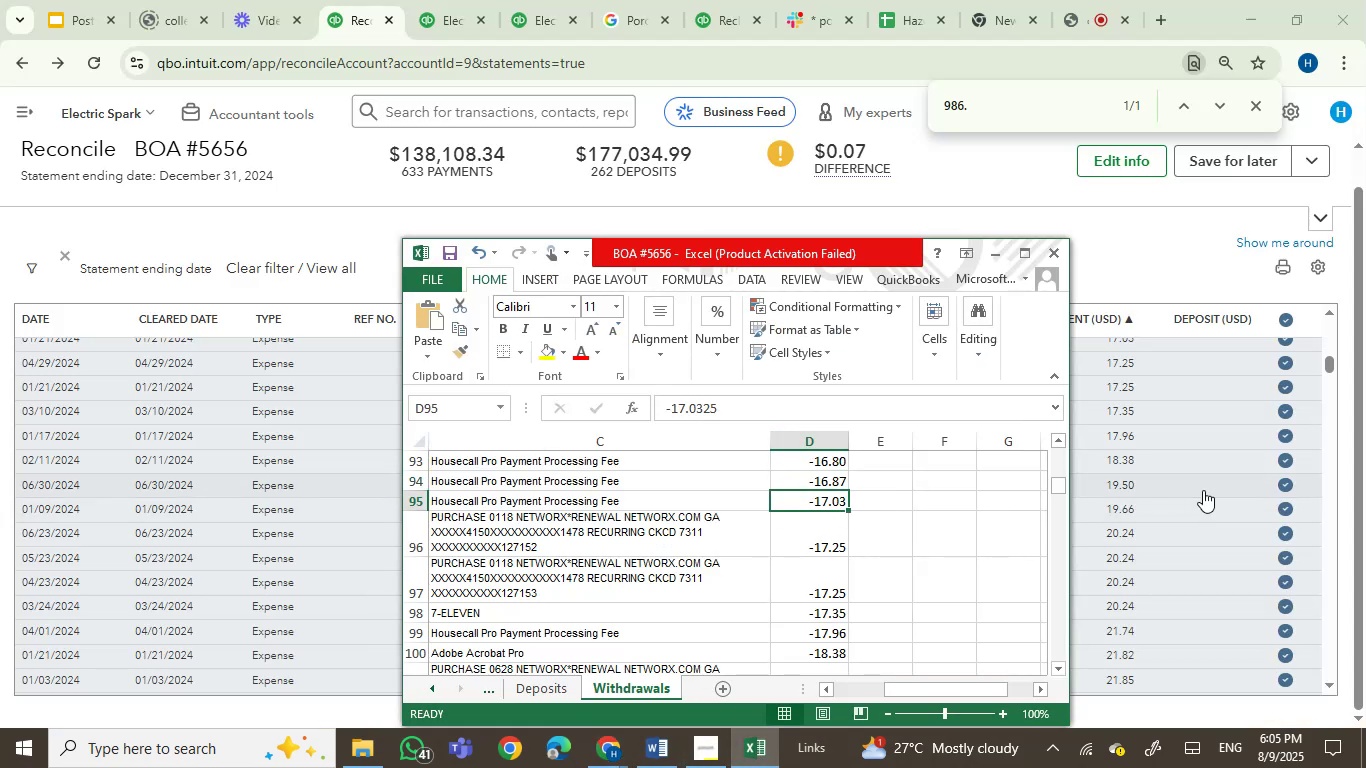 
key(ArrowDown)
 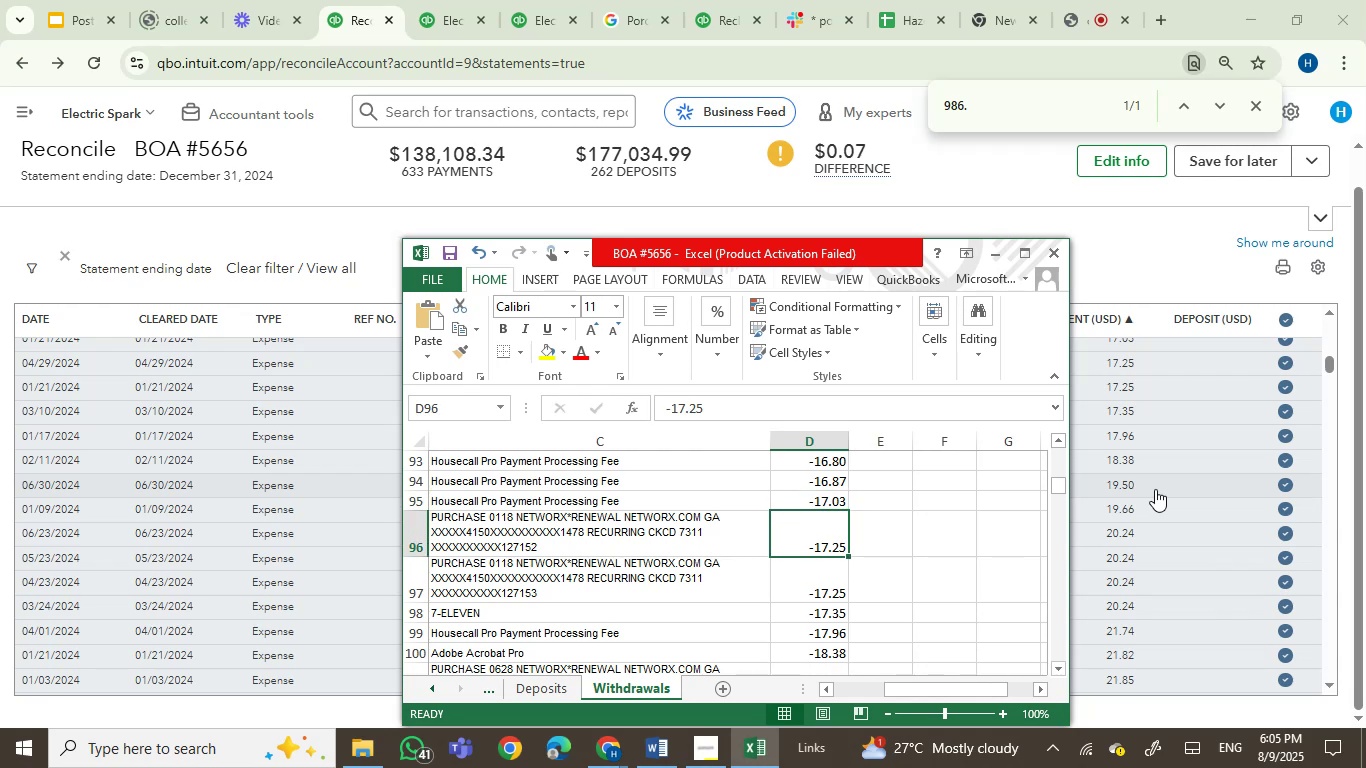 
key(ArrowDown)
 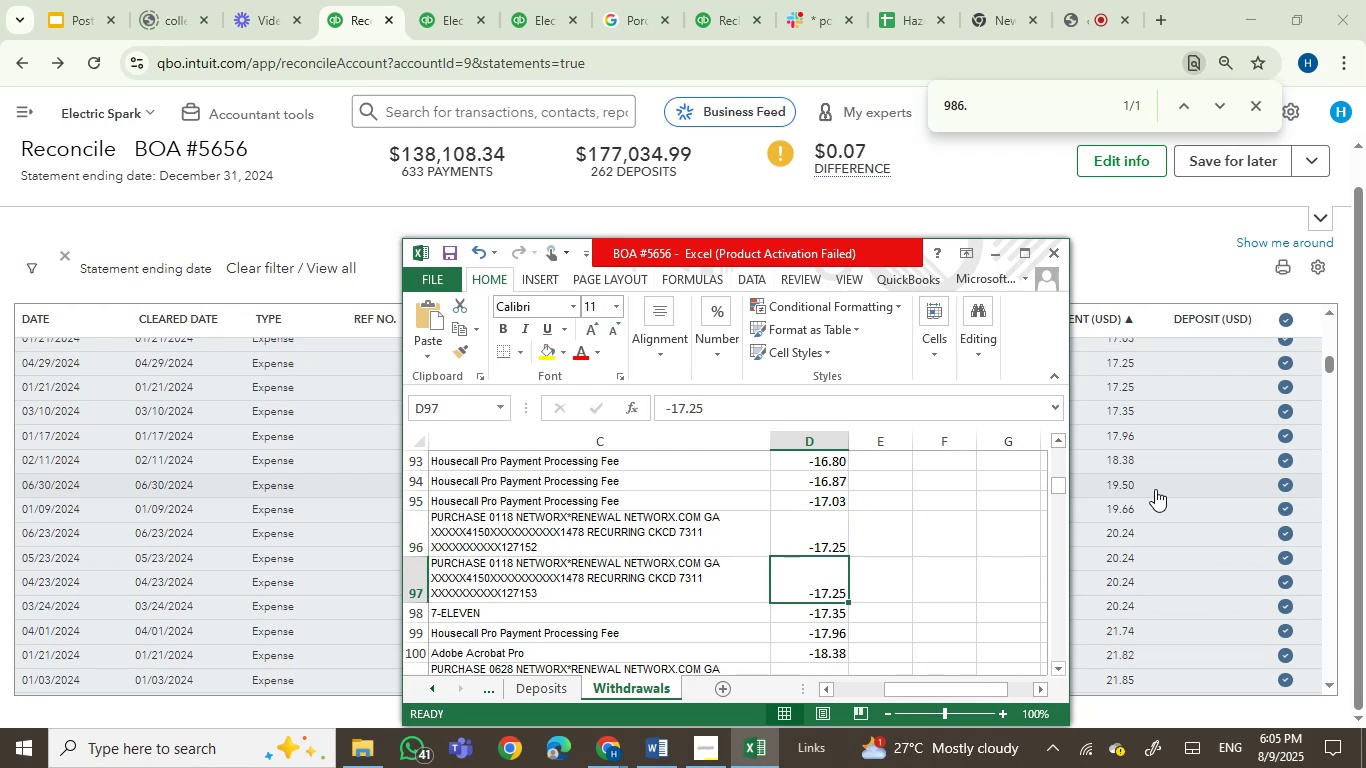 
key(ArrowDown)
 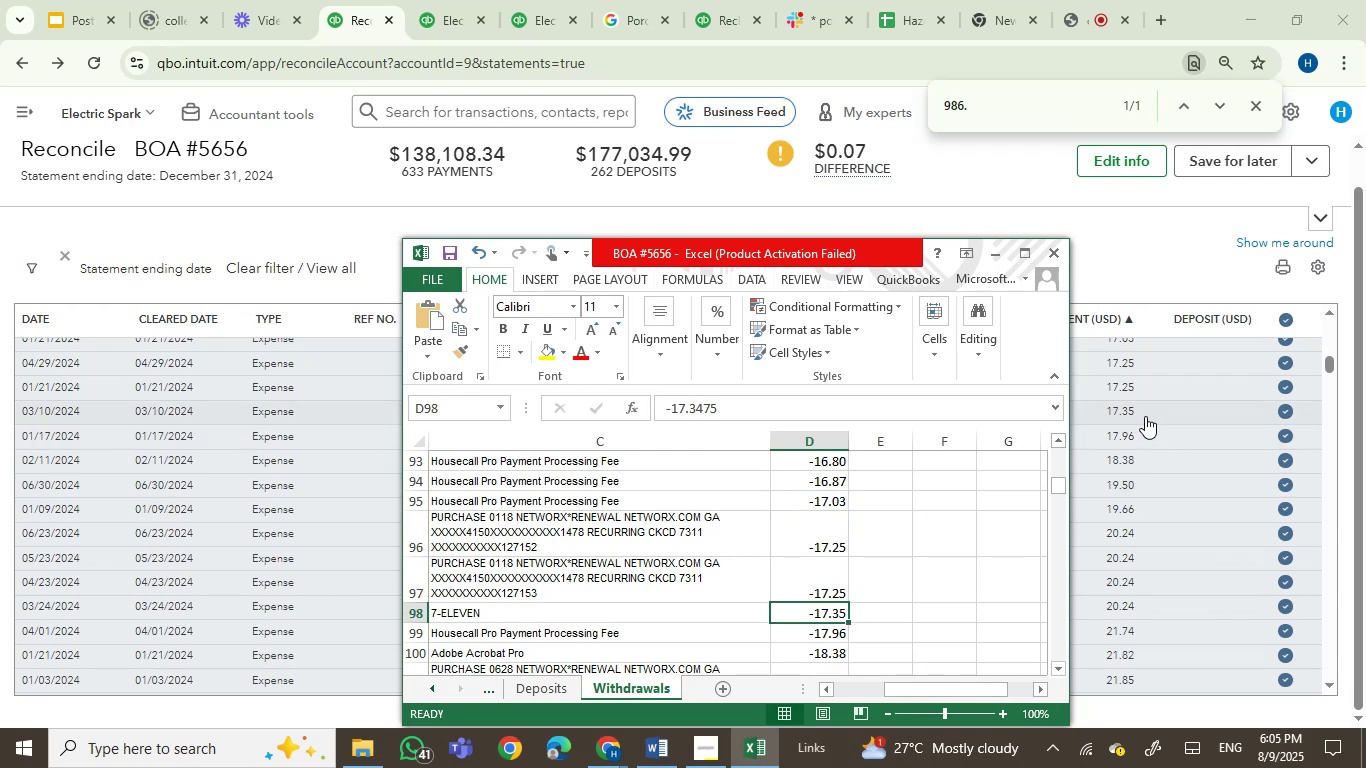 
left_click([771, 416])
 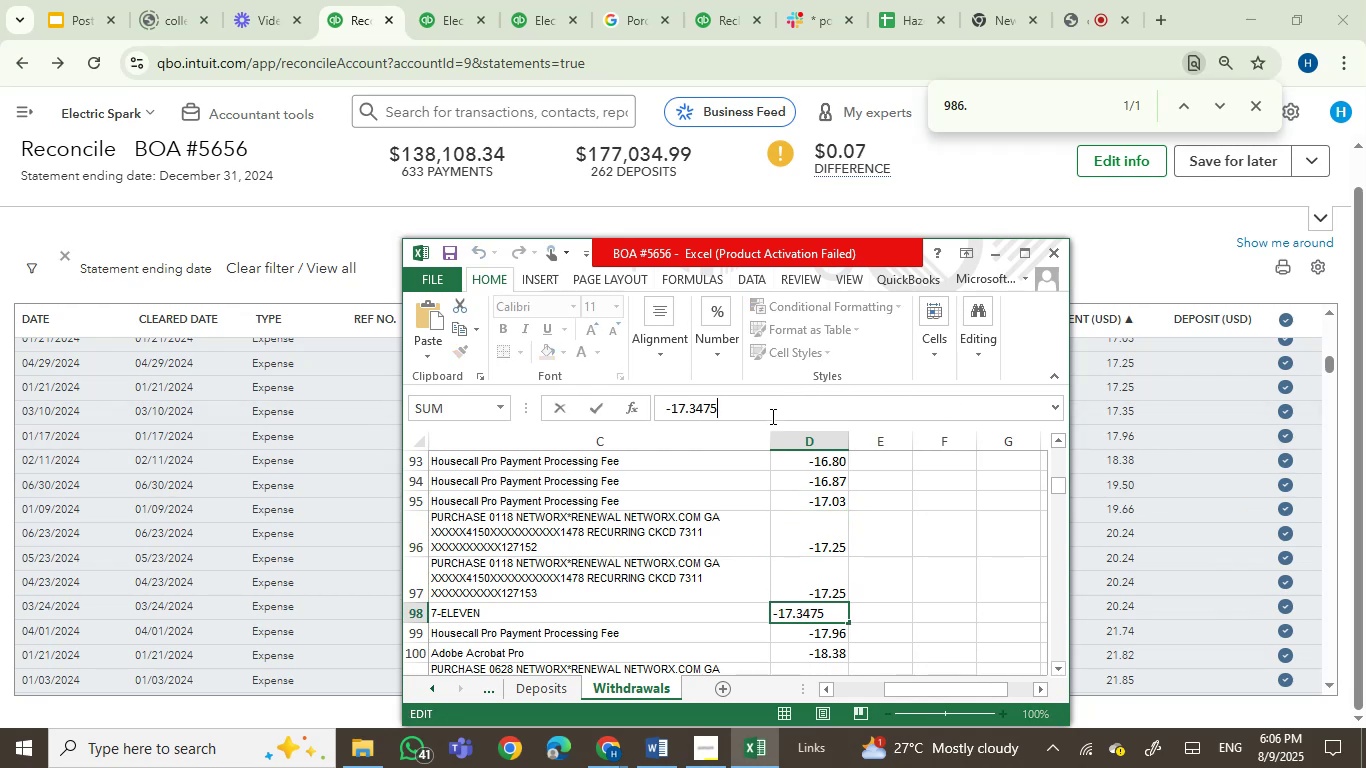 
key(Backspace)
 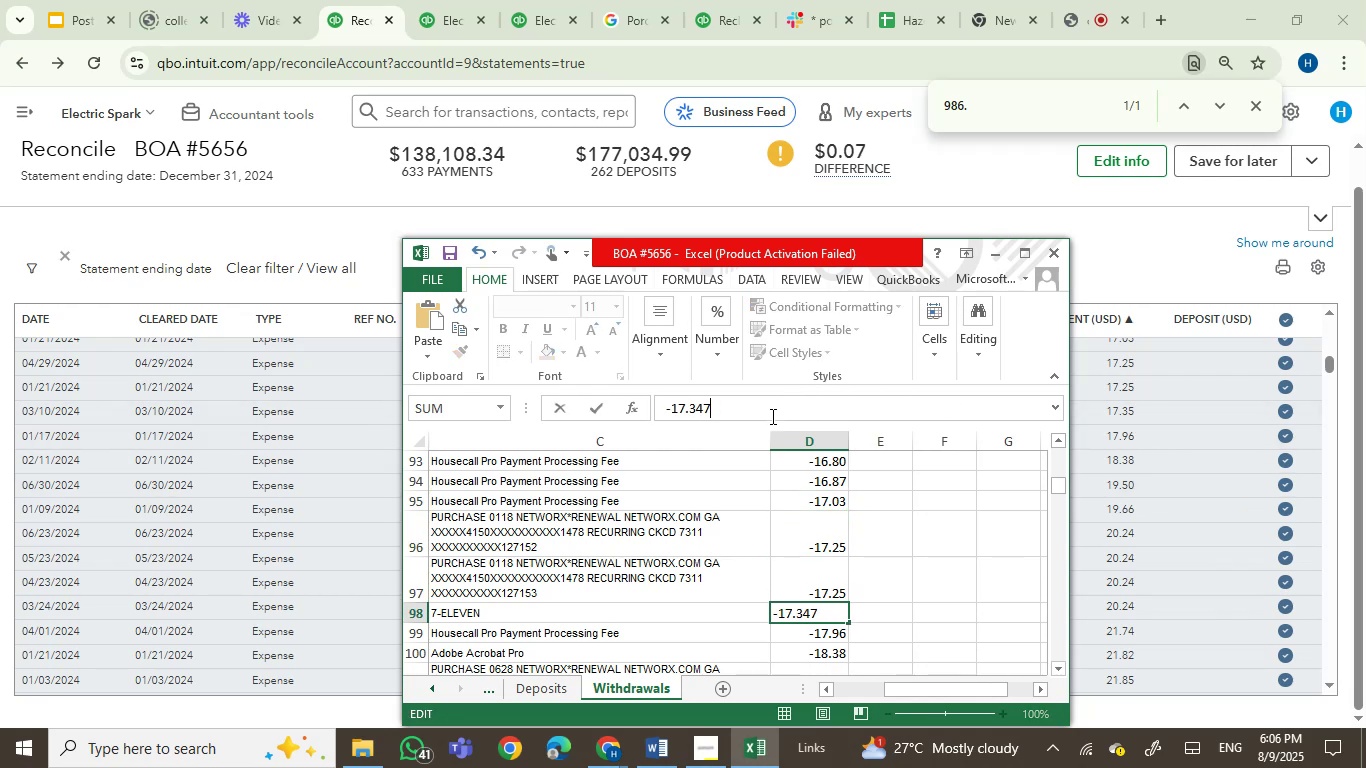 
key(Backspace)
 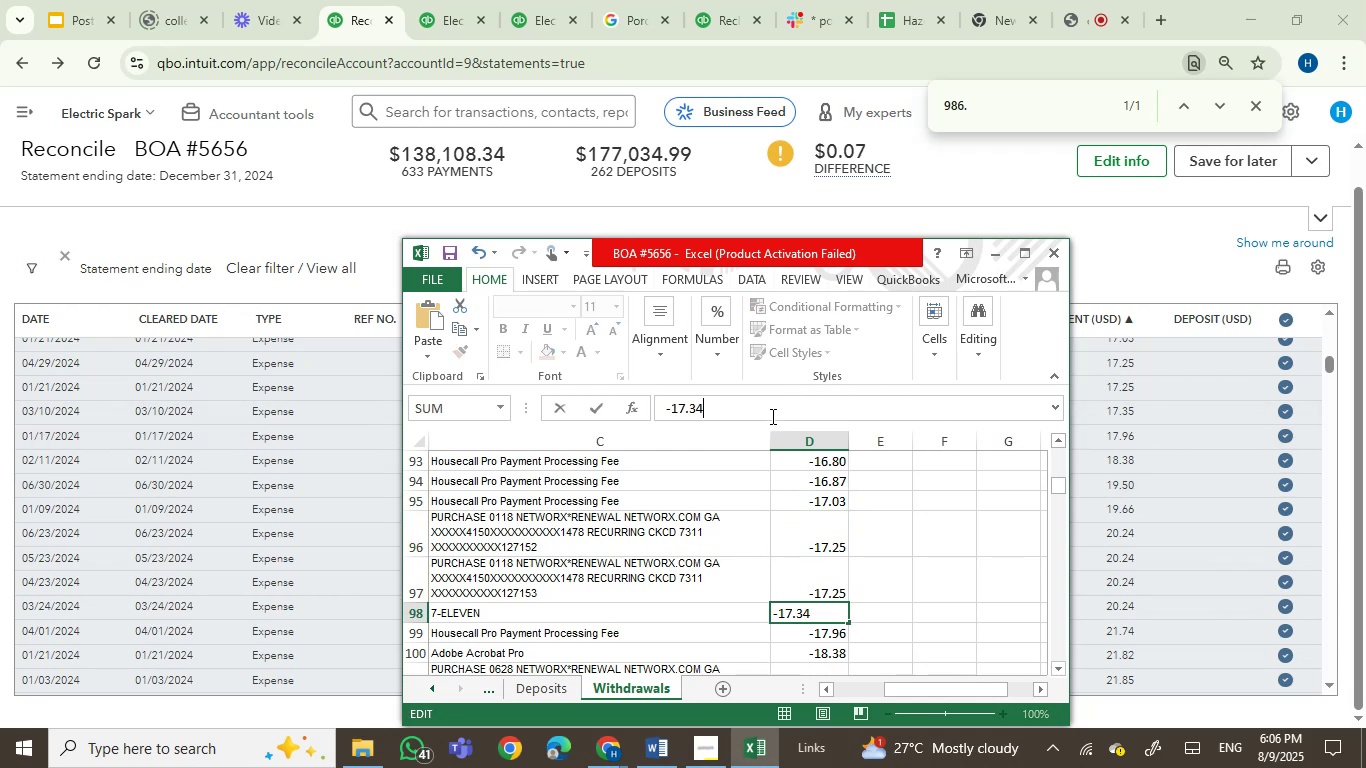 
key(Enter)
 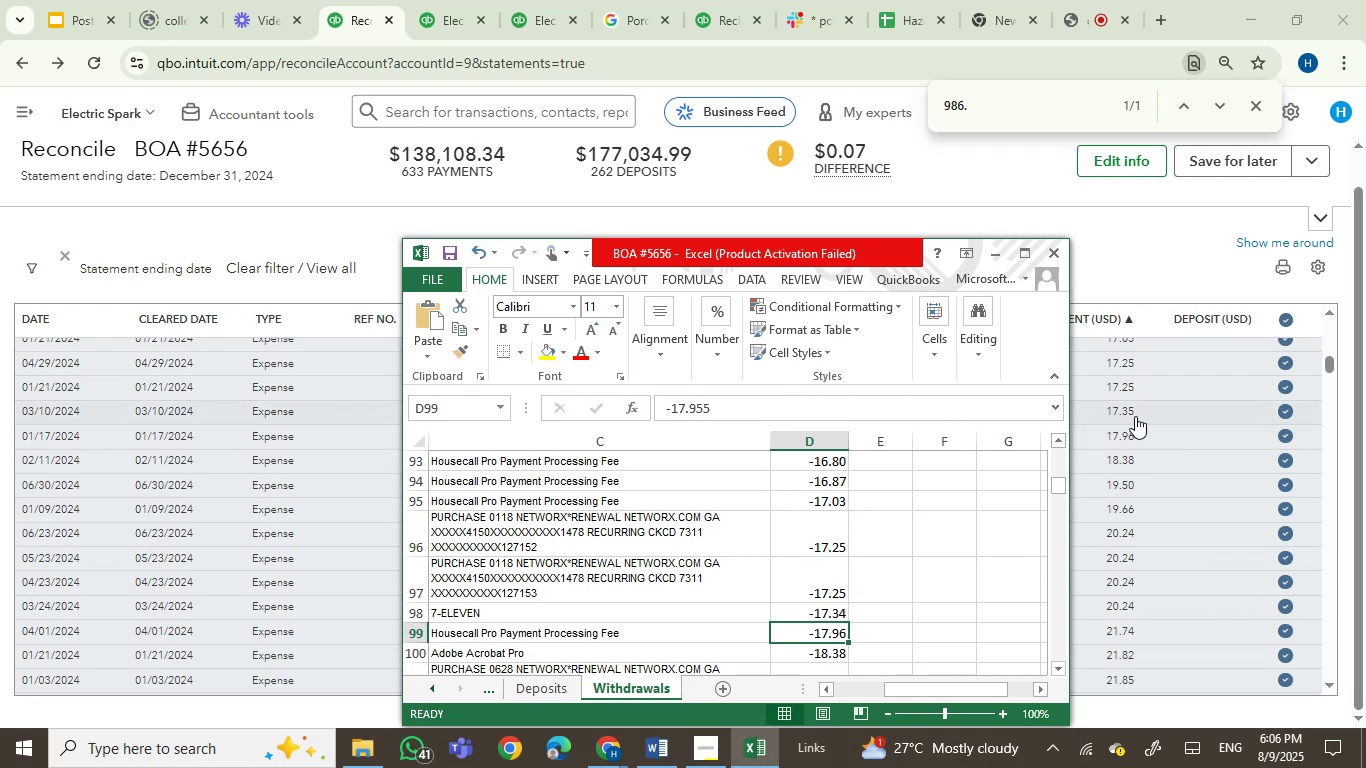 
left_click([1135, 414])
 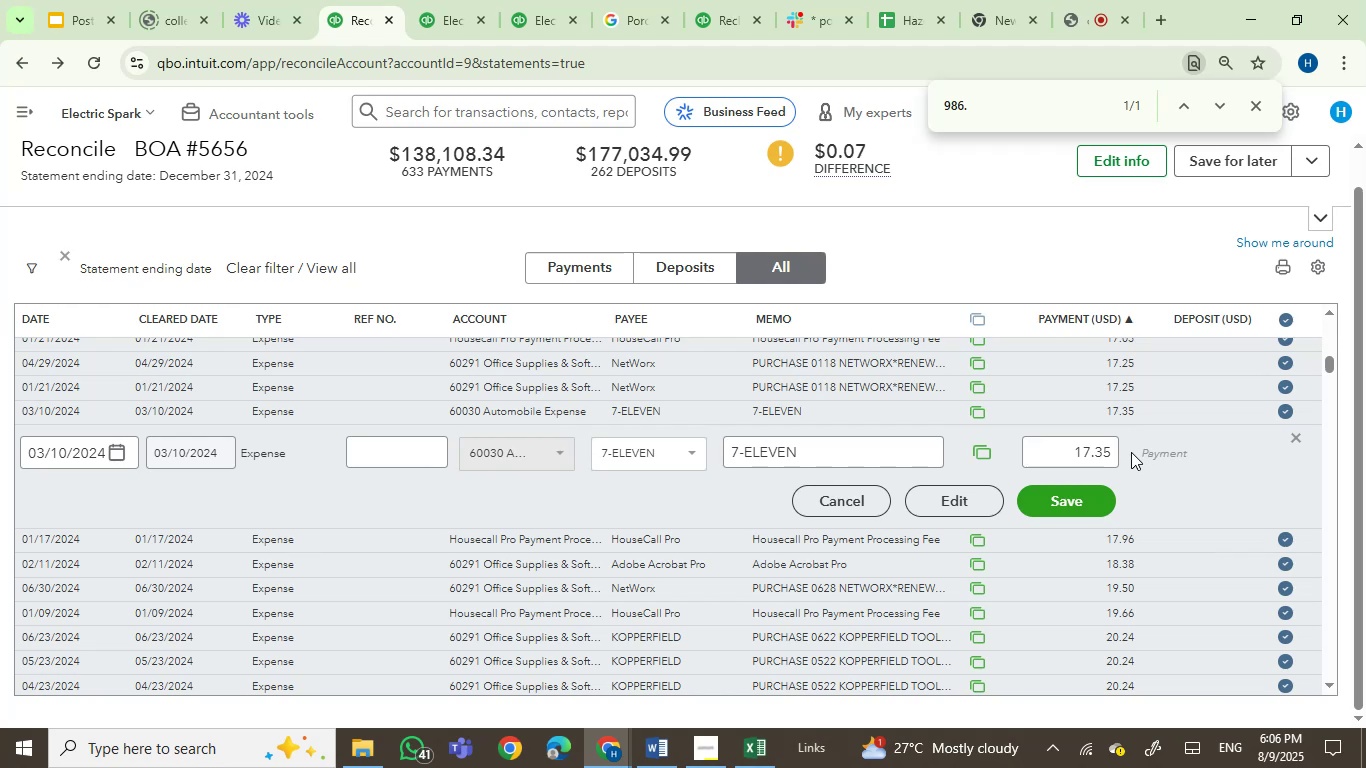 
left_click([977, 498])
 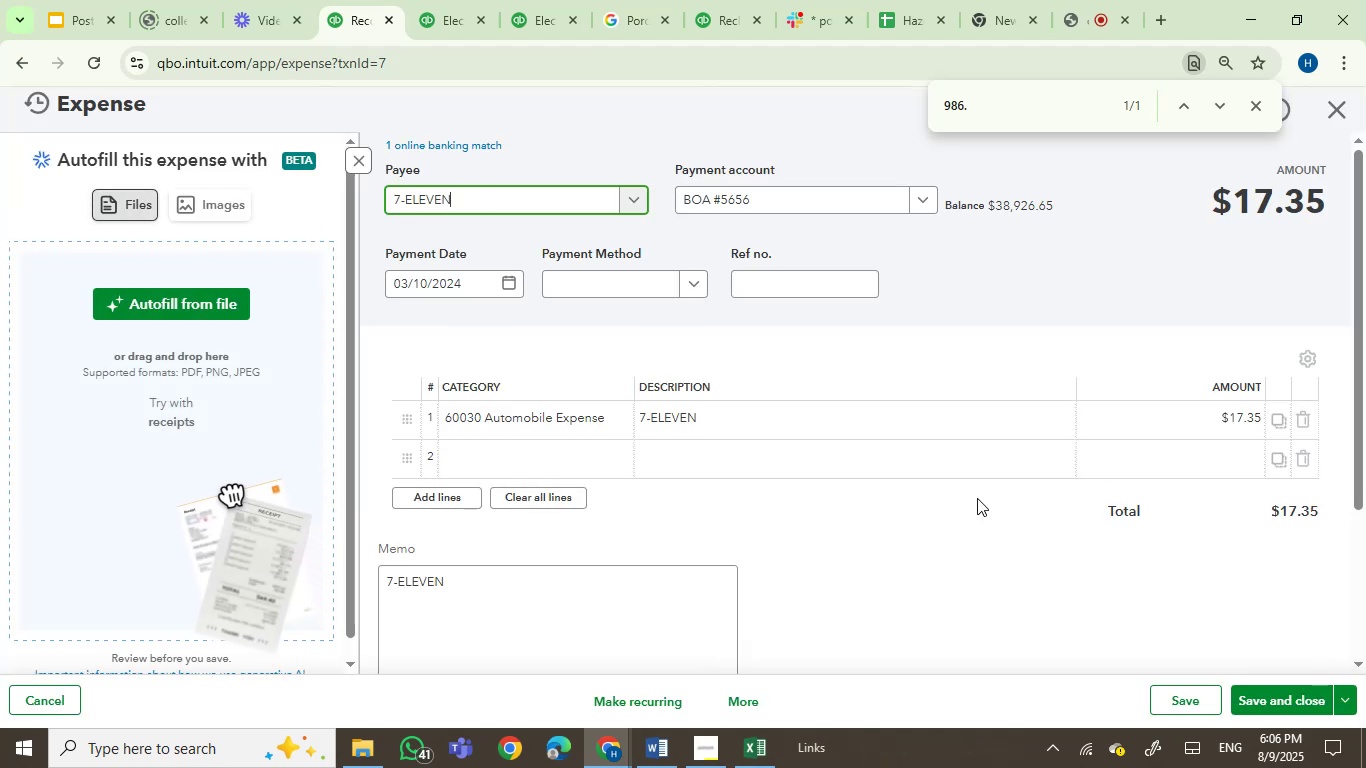 
wait(5.53)
 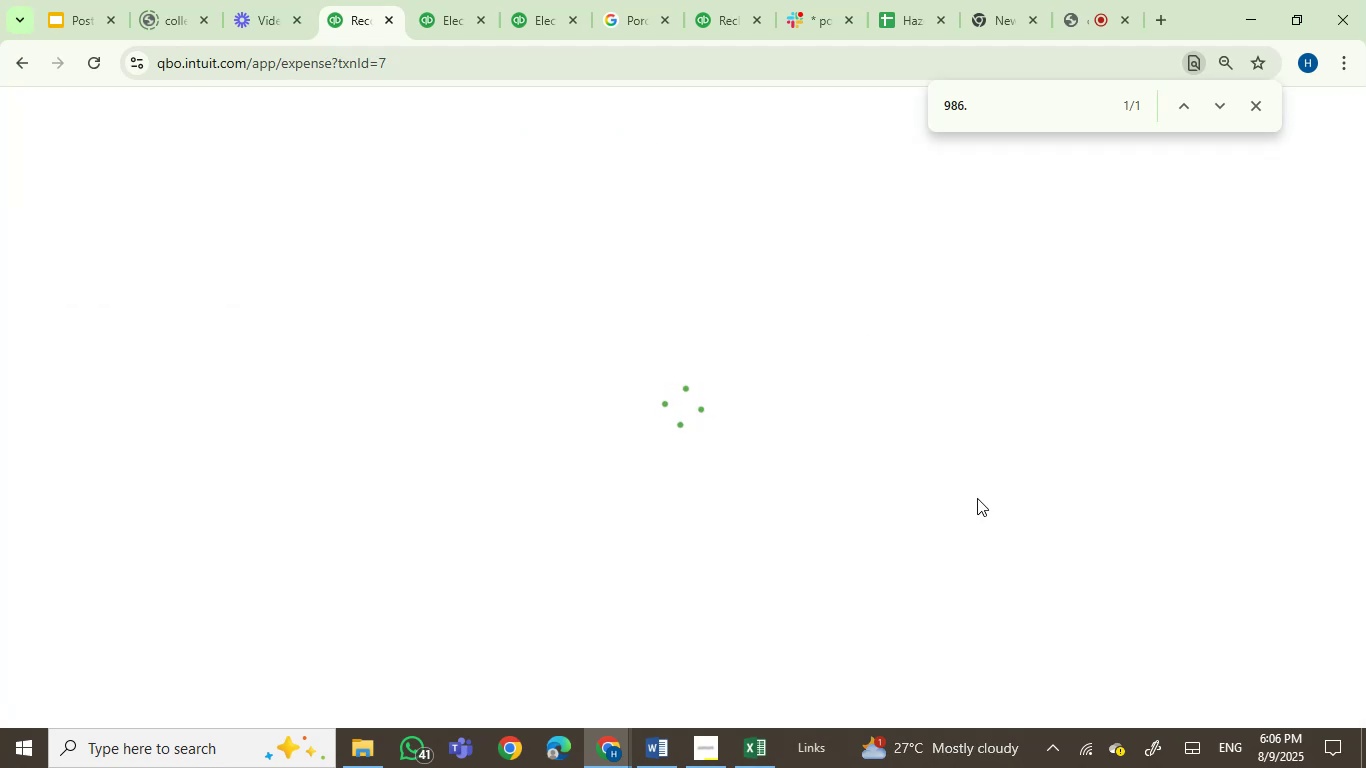 
left_click([1203, 420])
 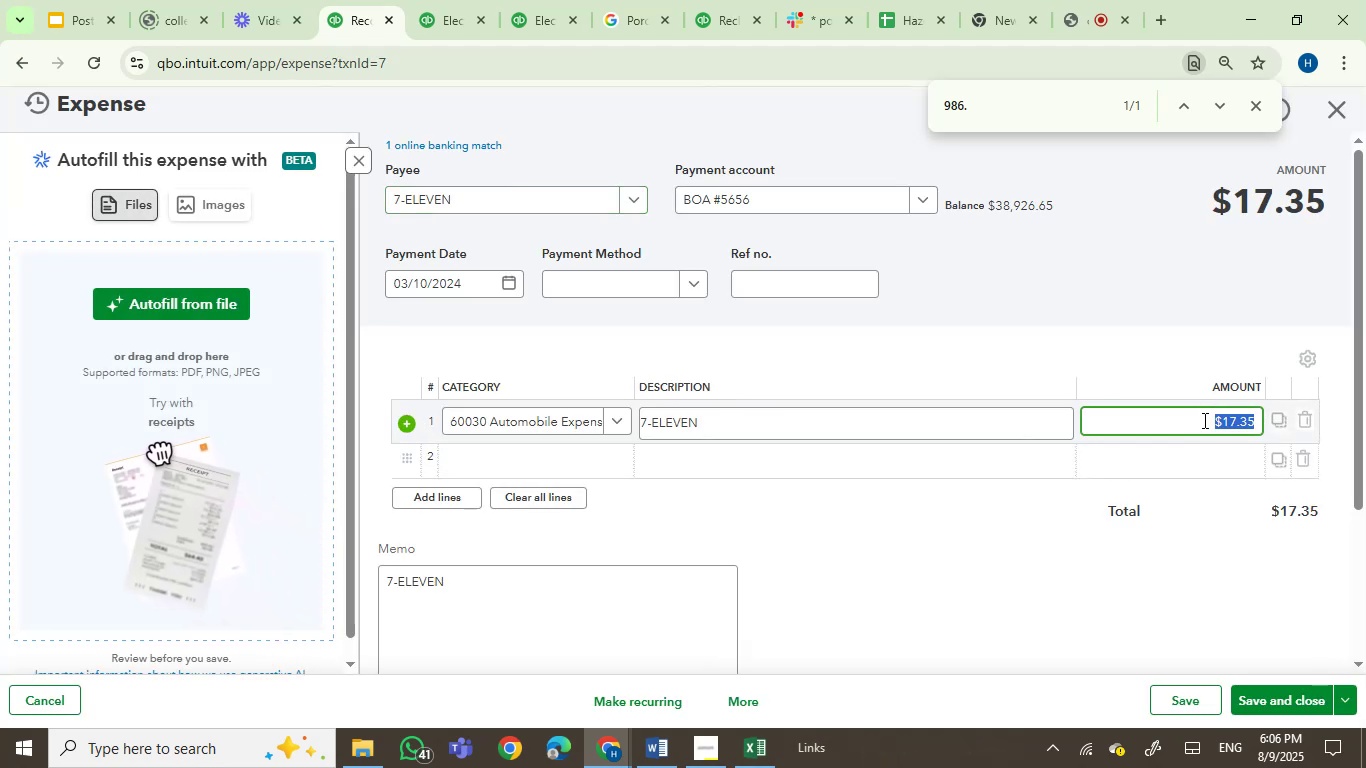 
key(ArrowRight)
 